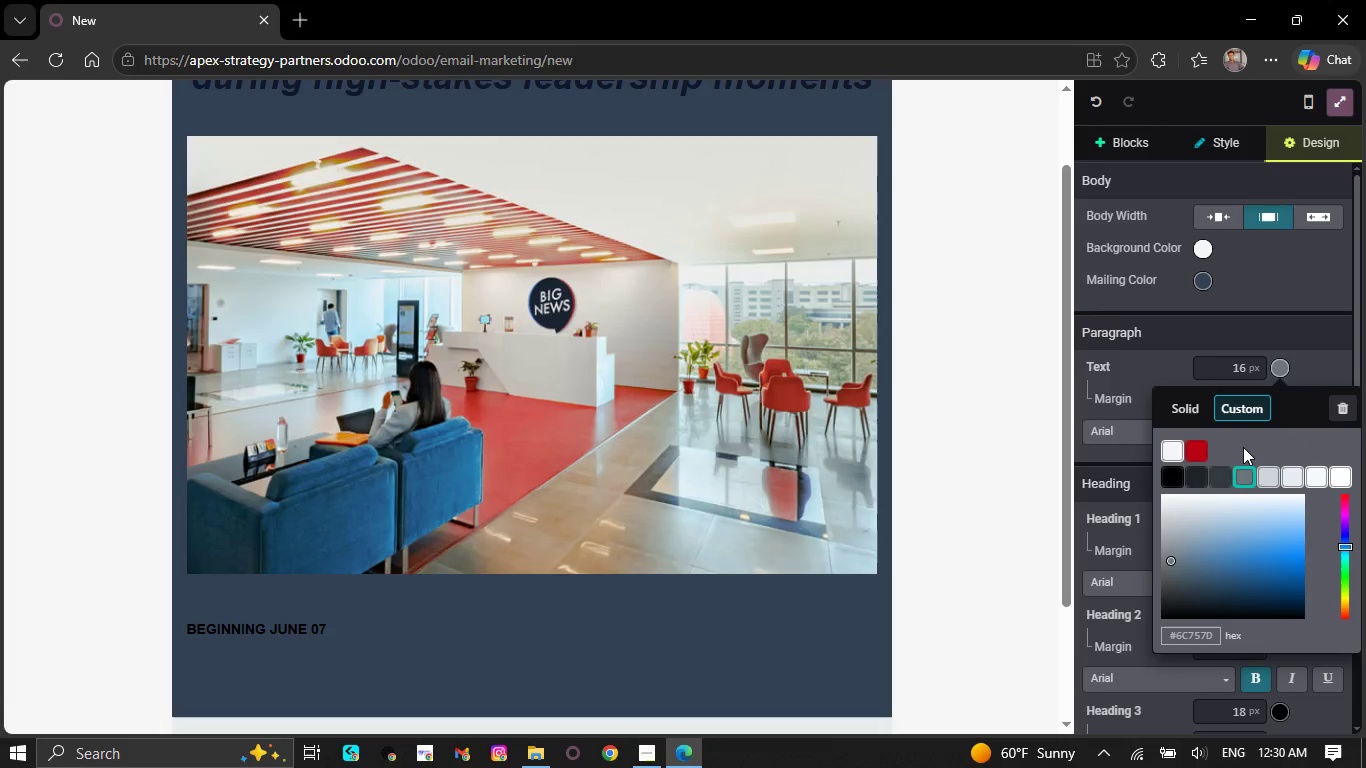 
left_click([1210, 276])
 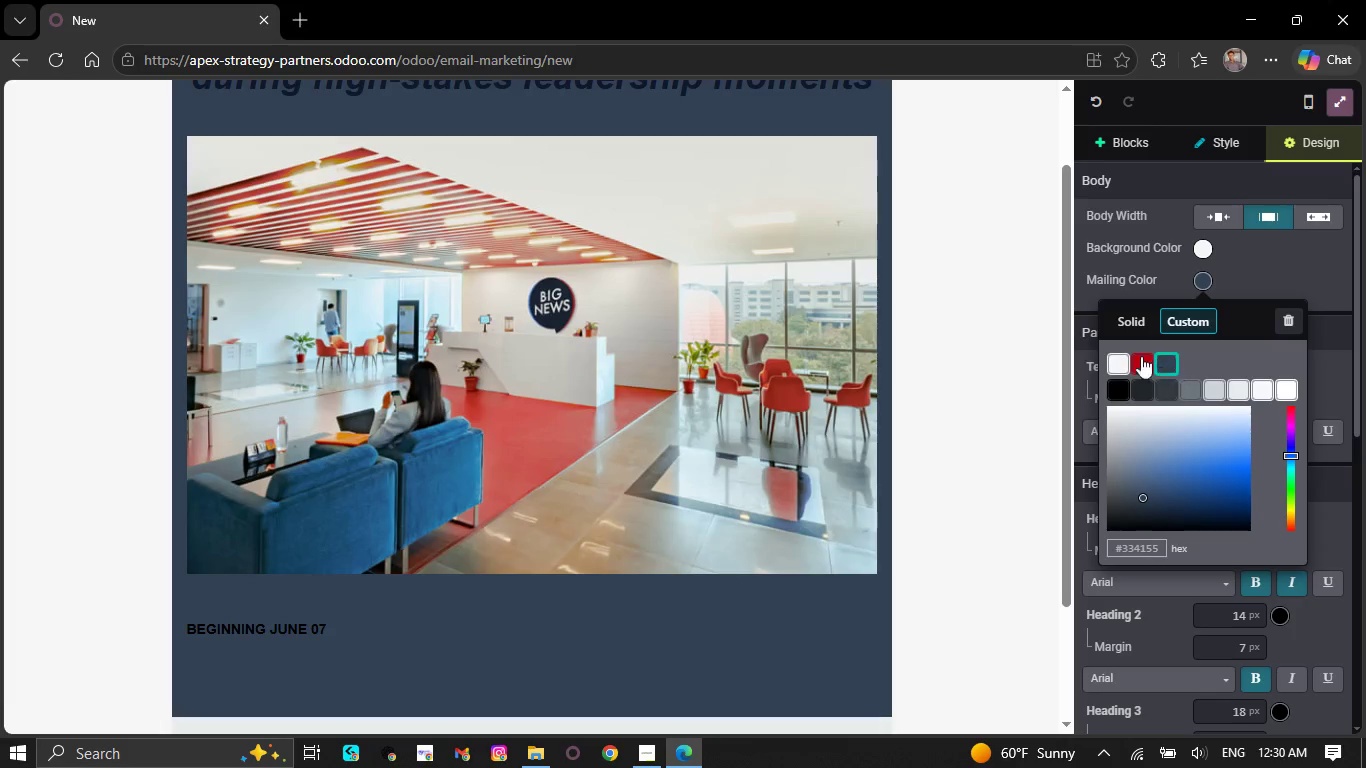 
left_click([1122, 356])
 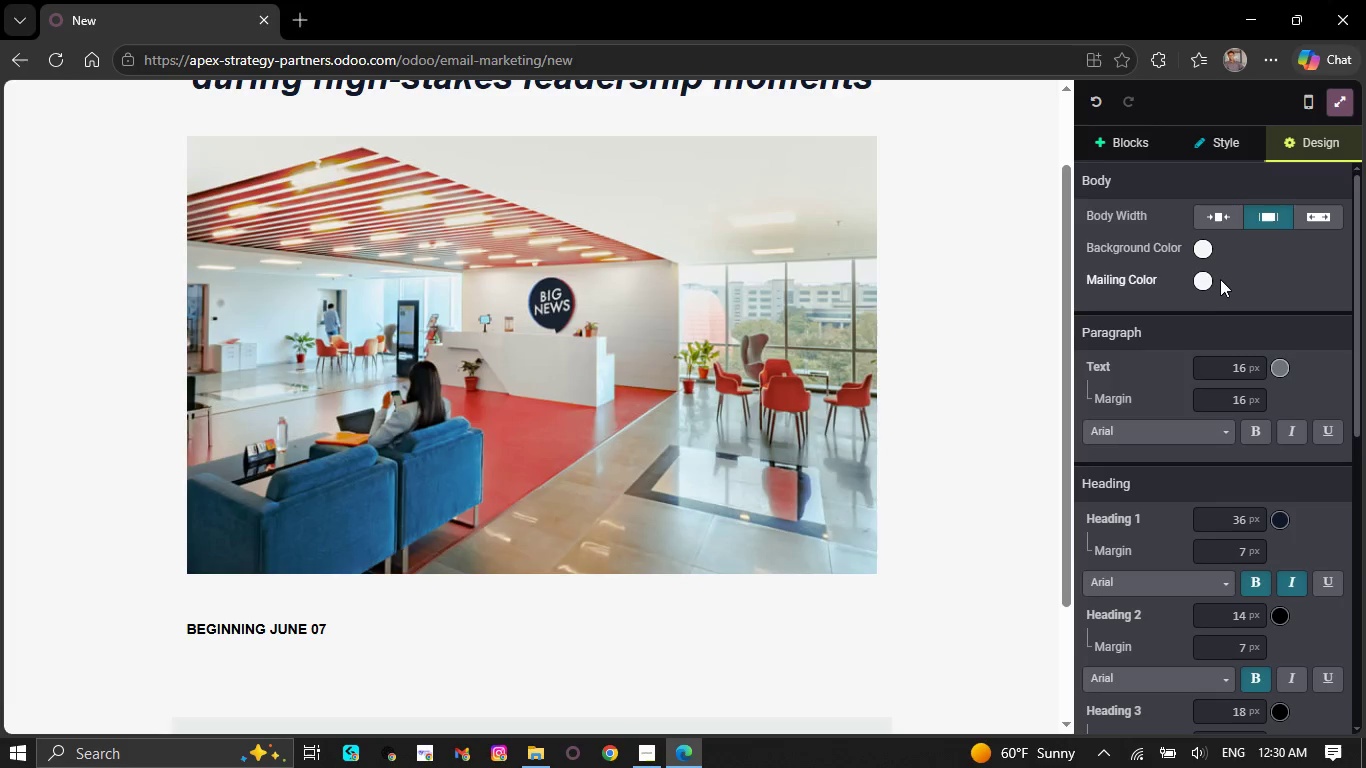 
left_click([1203, 267])
 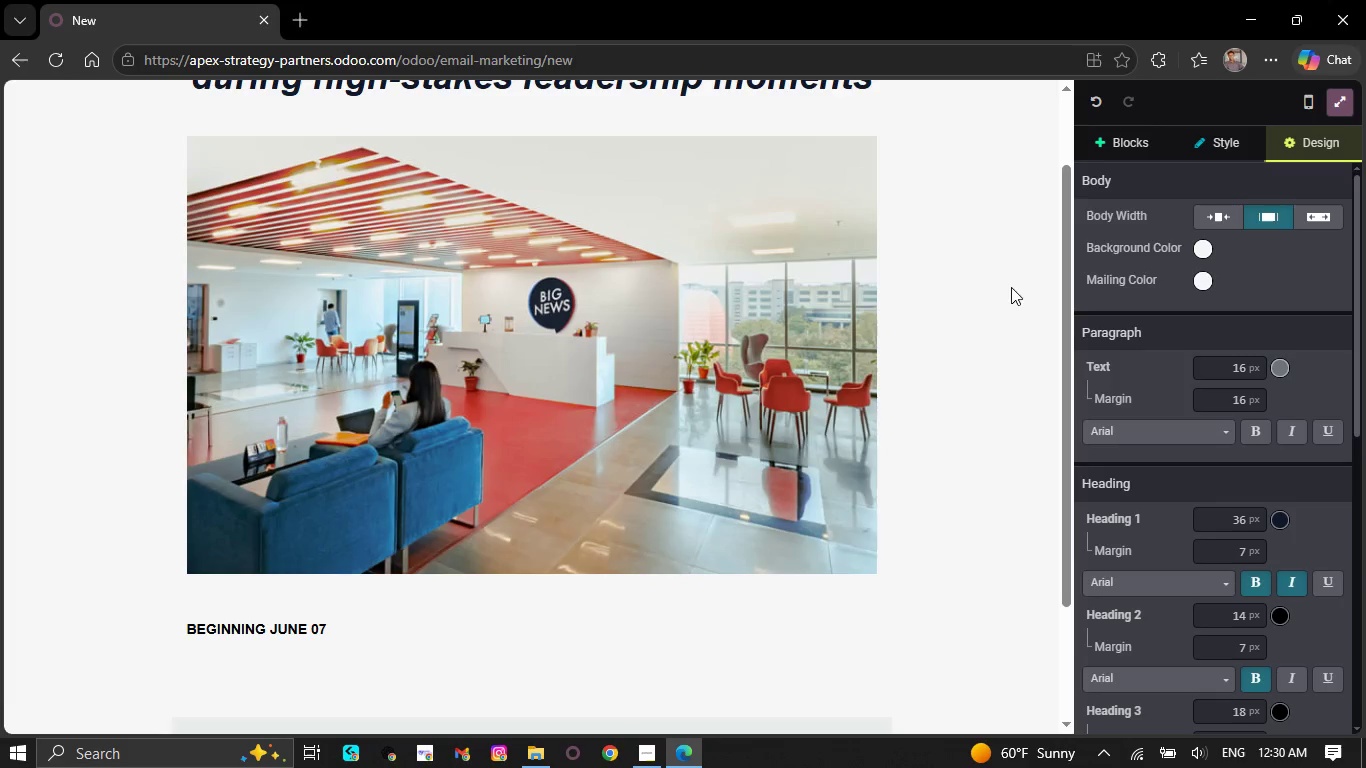 
scroll: coordinate [1007, 302], scroll_direction: up, amount: 5.0
 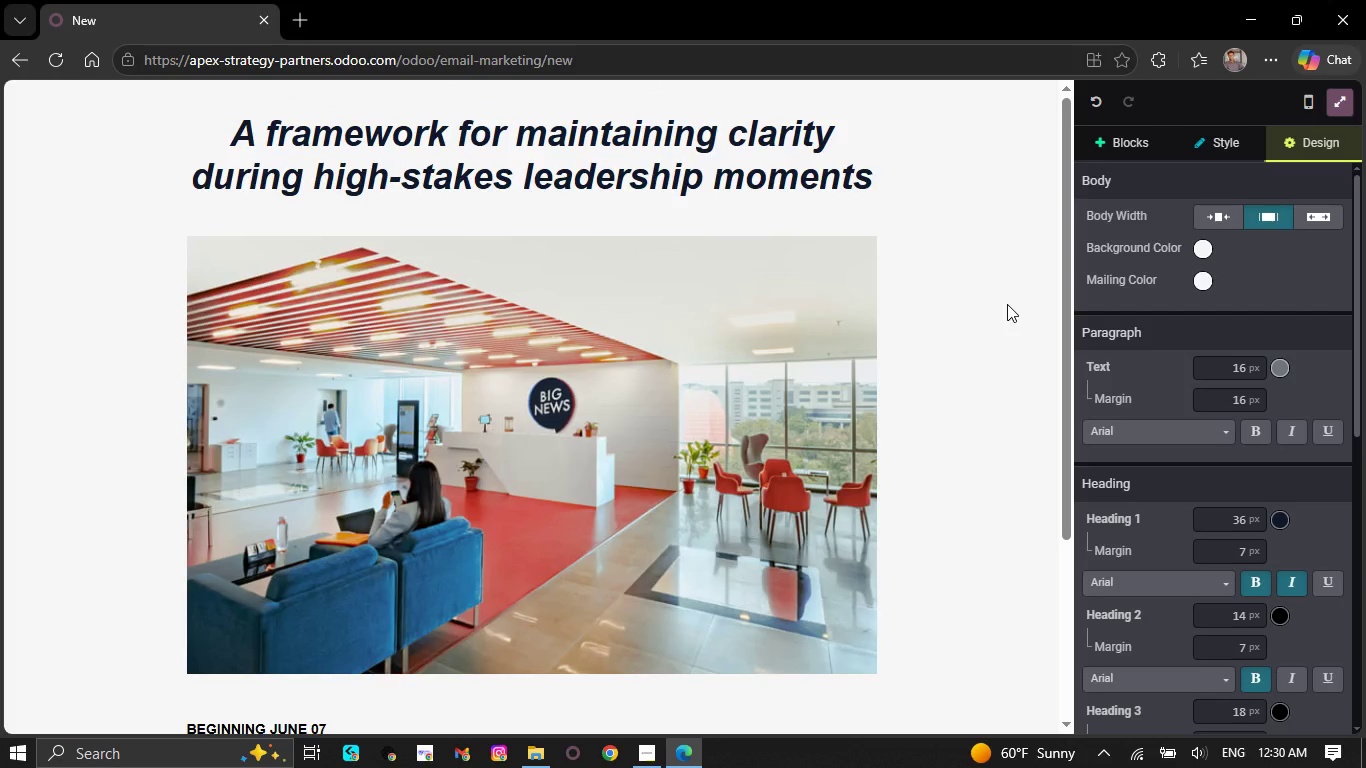 
key(Control+Z)
 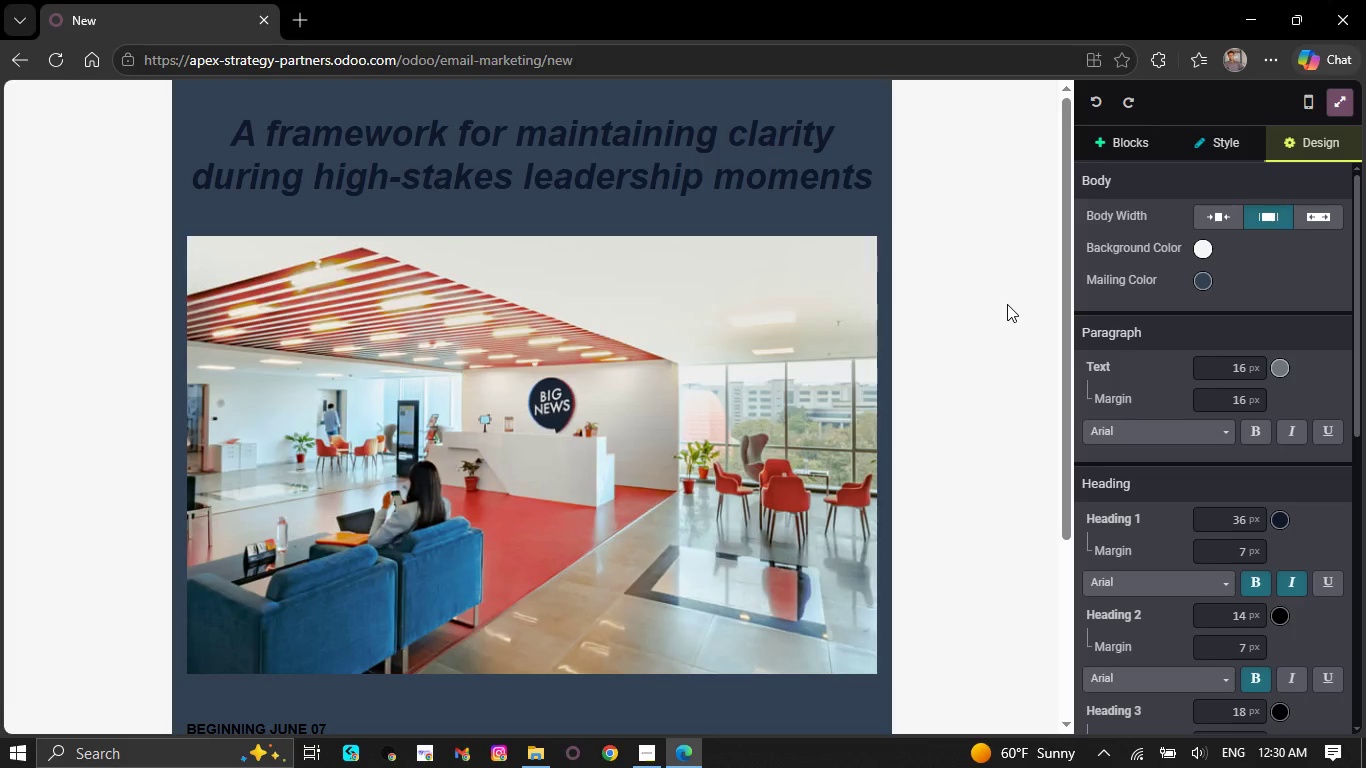 
key(Control+Z)
 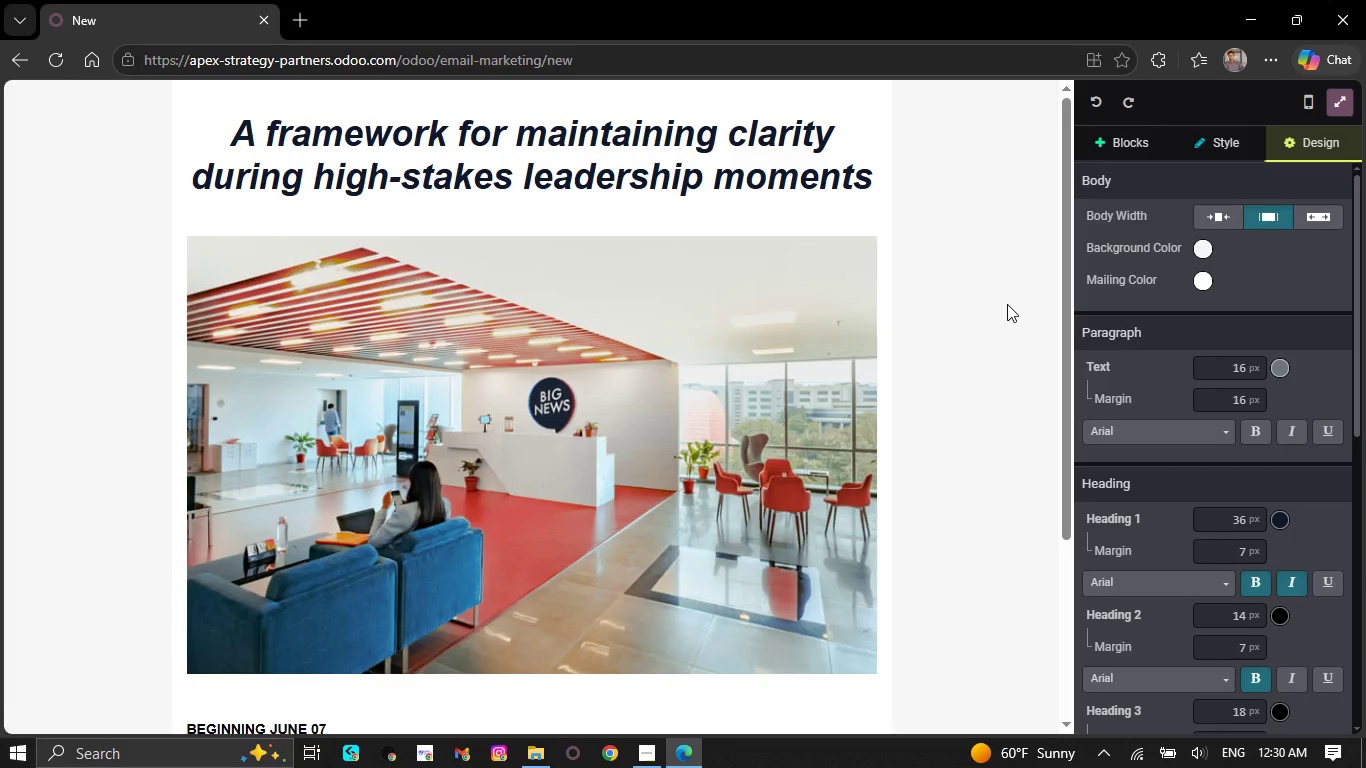 
key(Control+Z)
 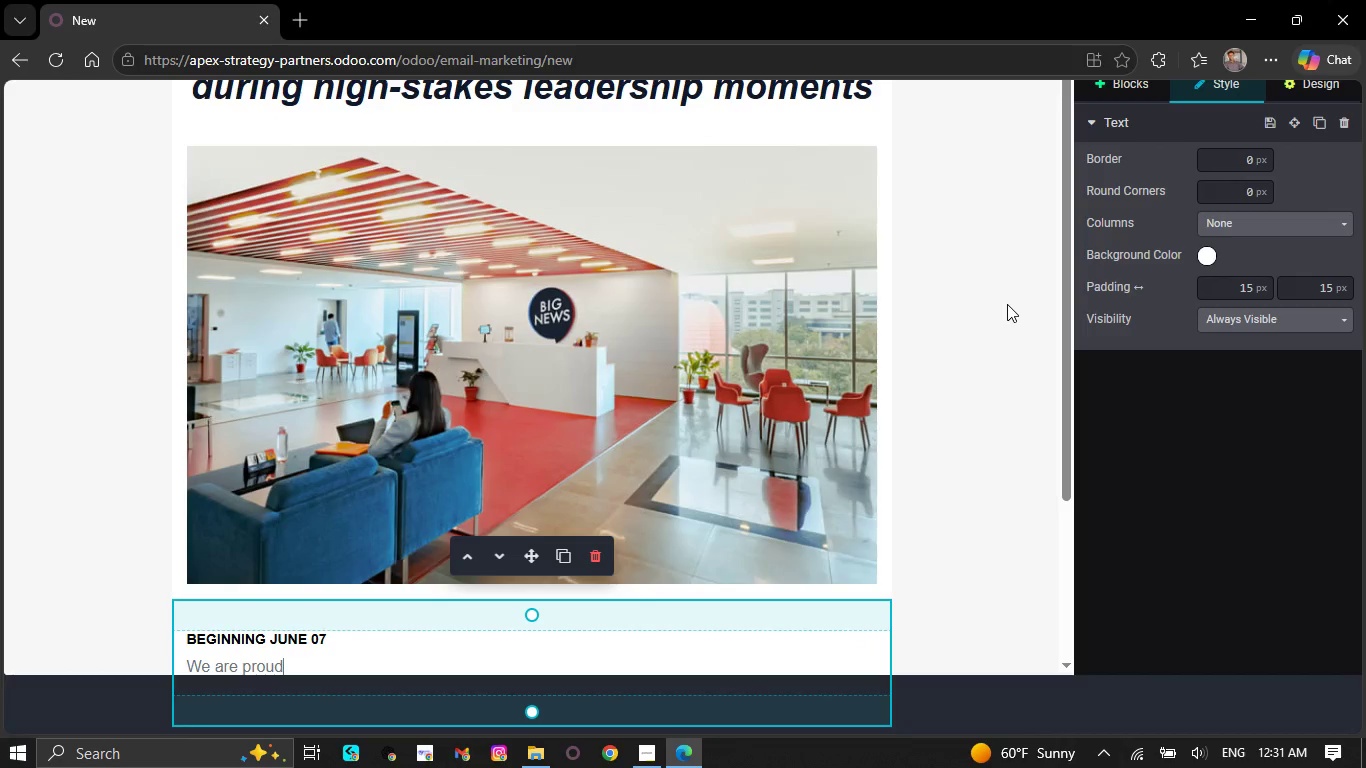 
scroll: coordinate [981, 249], scroll_direction: up, amount: 30.0
 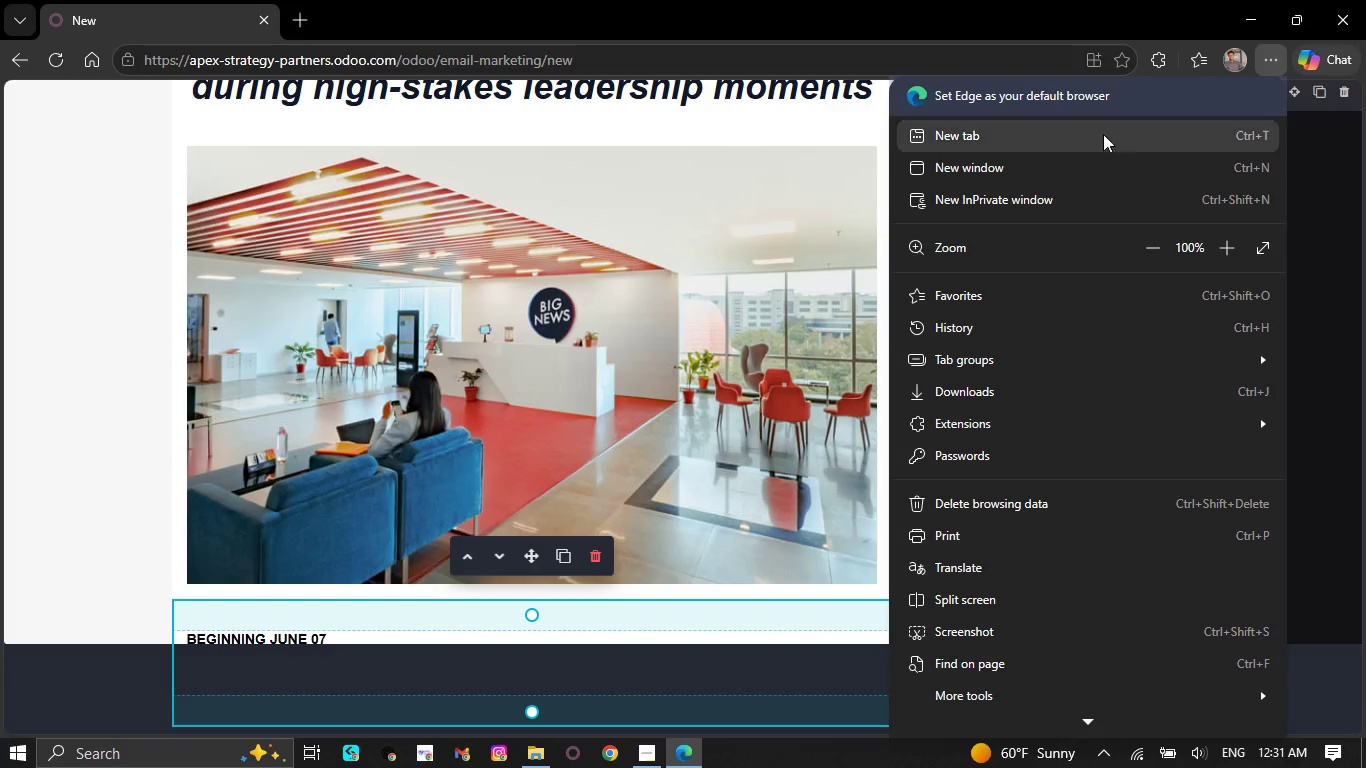 
left_click([1265, 254])
 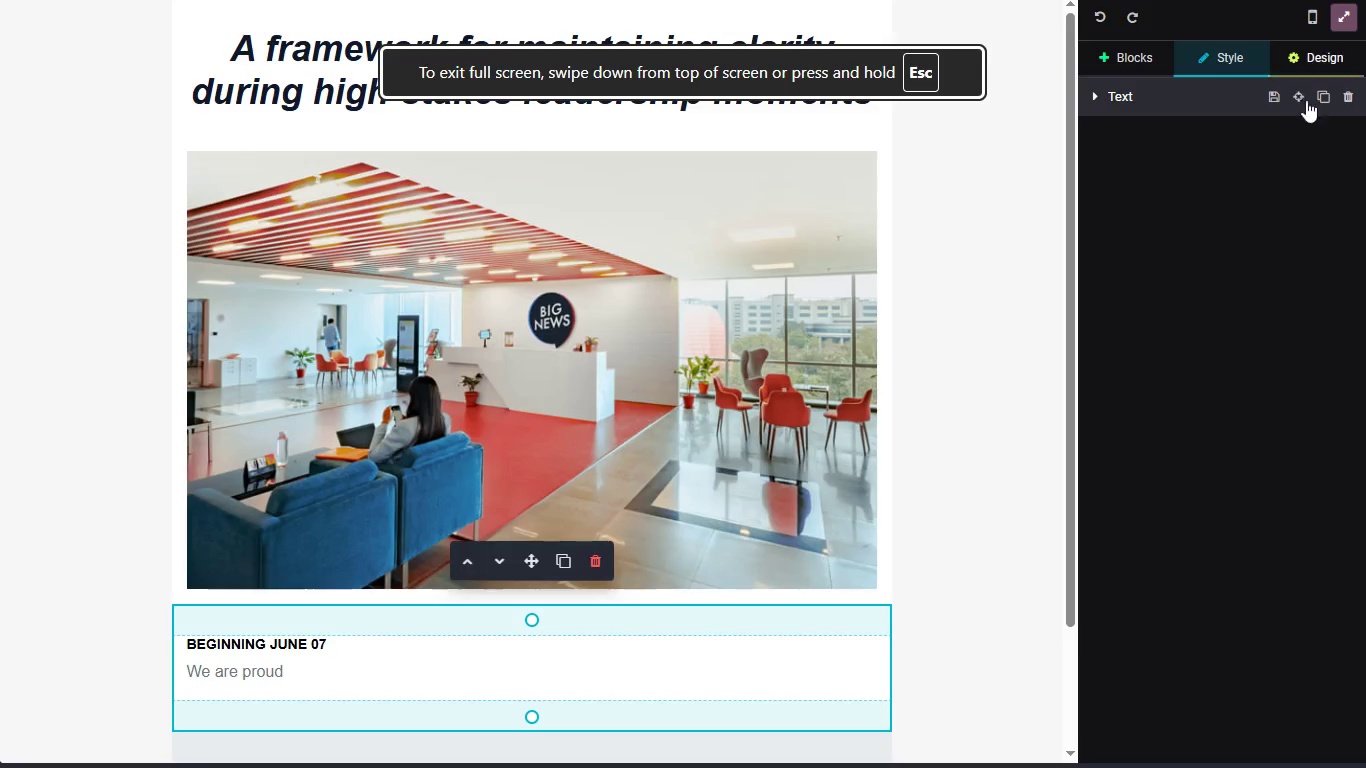 
left_click([1326, 65])
 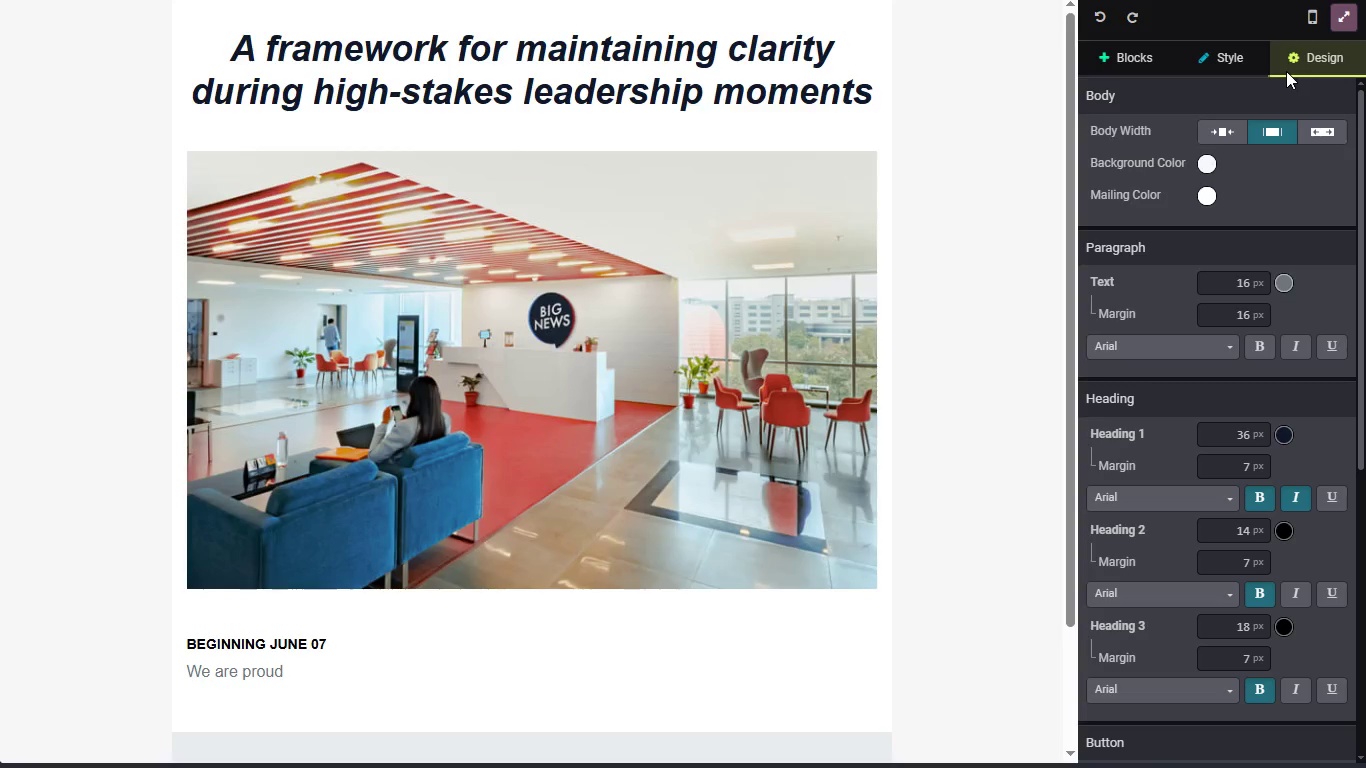 
wait(5.34)
 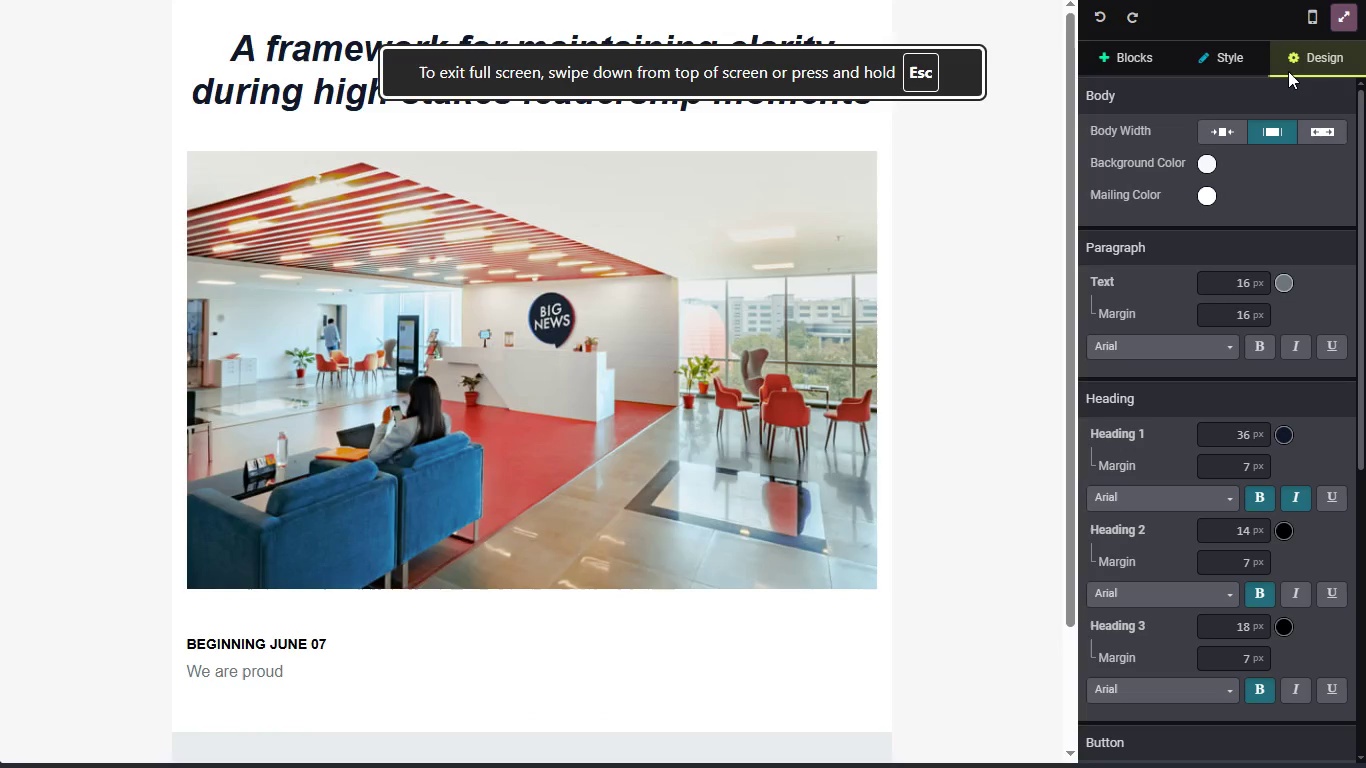 
left_click([1282, 274])
 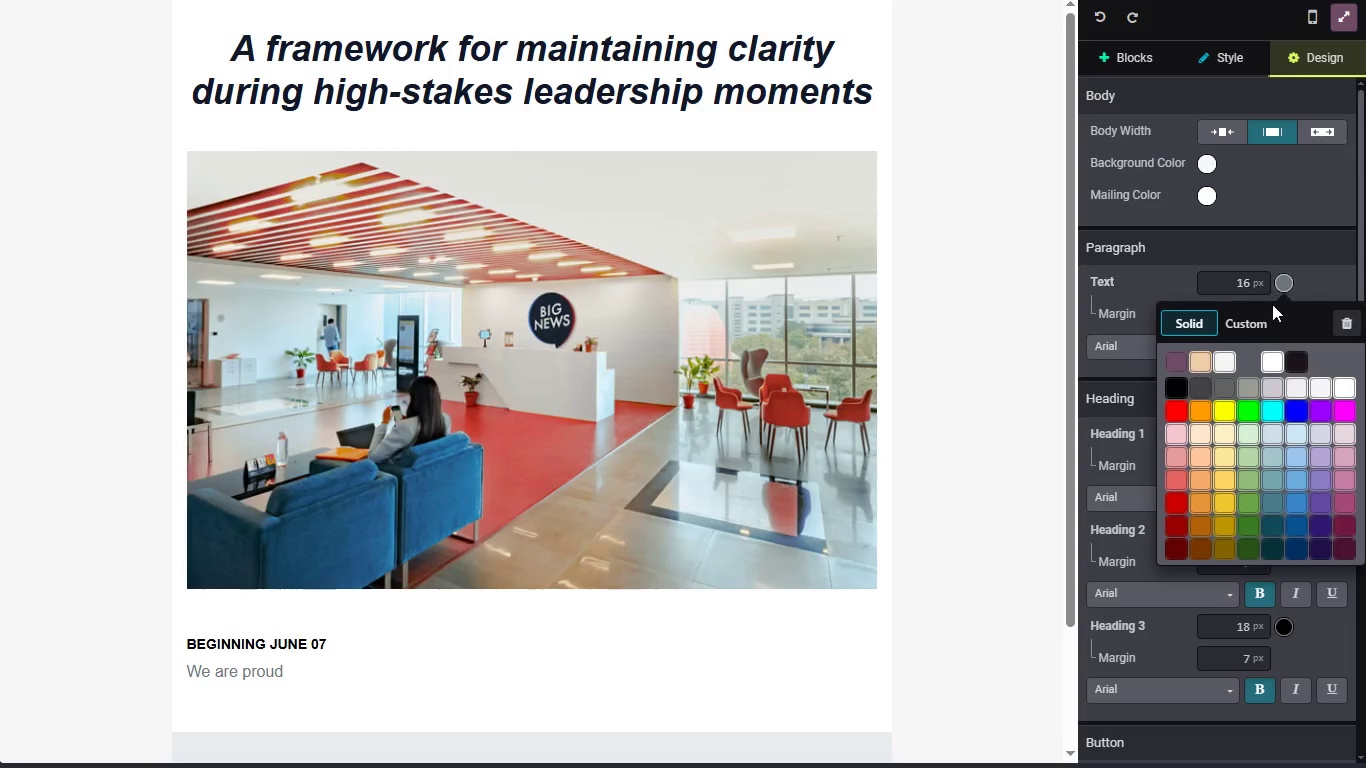 
left_click([1255, 317])
 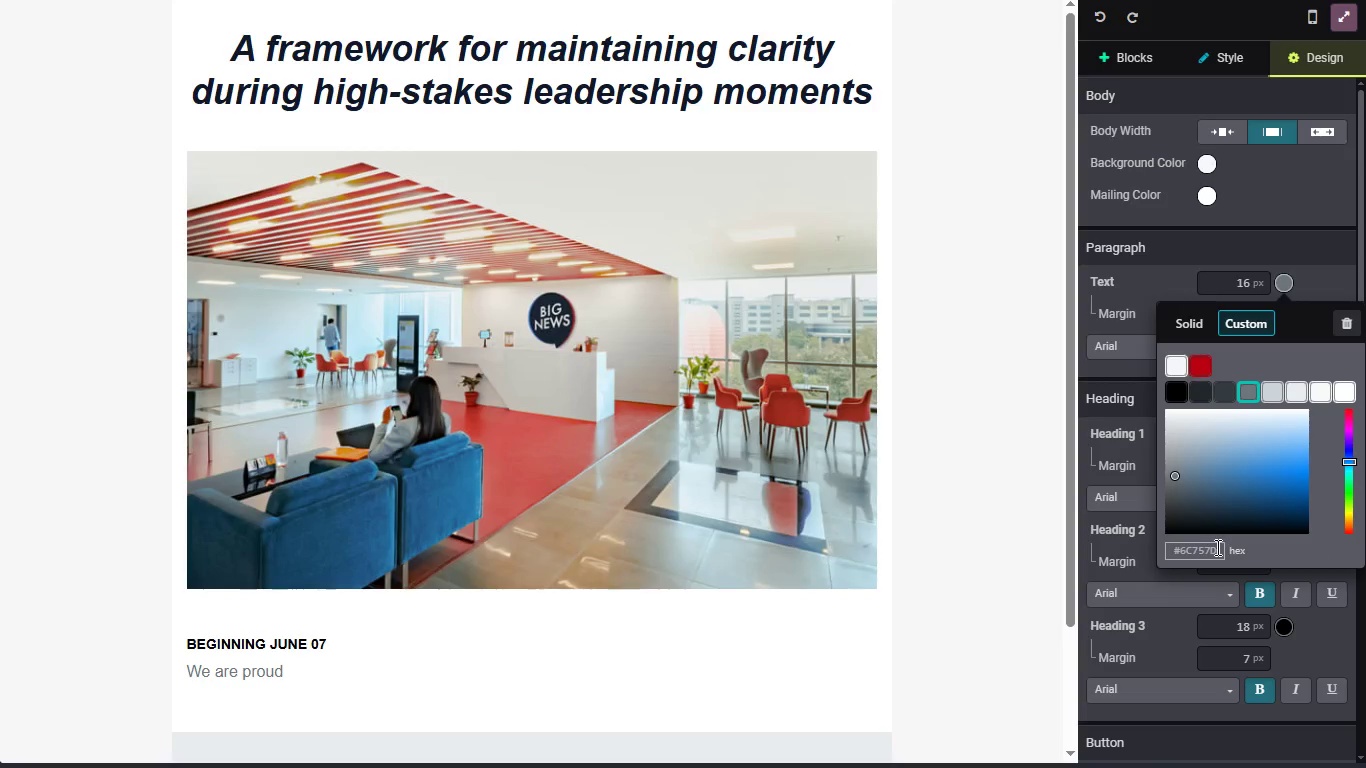 
left_click_drag(start_coordinate=[1218, 551], to_coordinate=[1163, 561])
 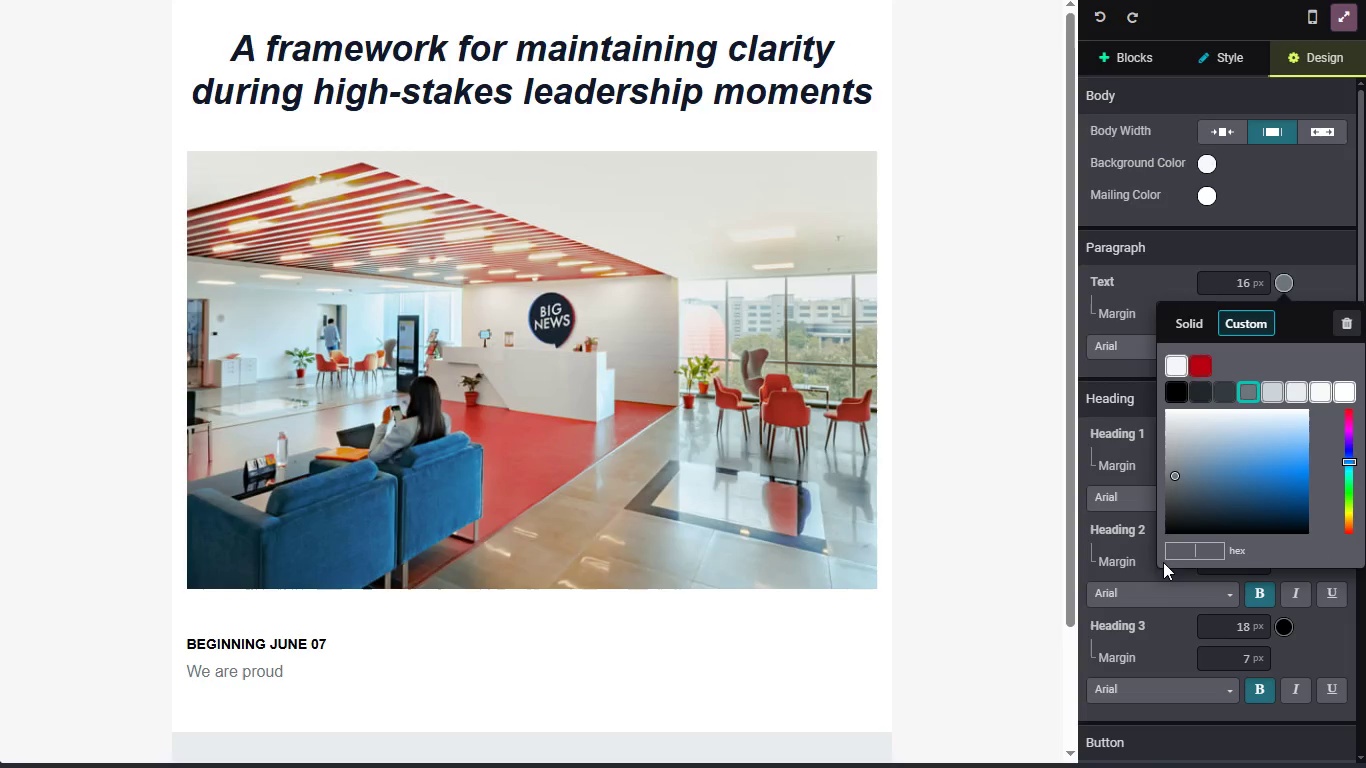 
key(Backspace)
type(#33)
 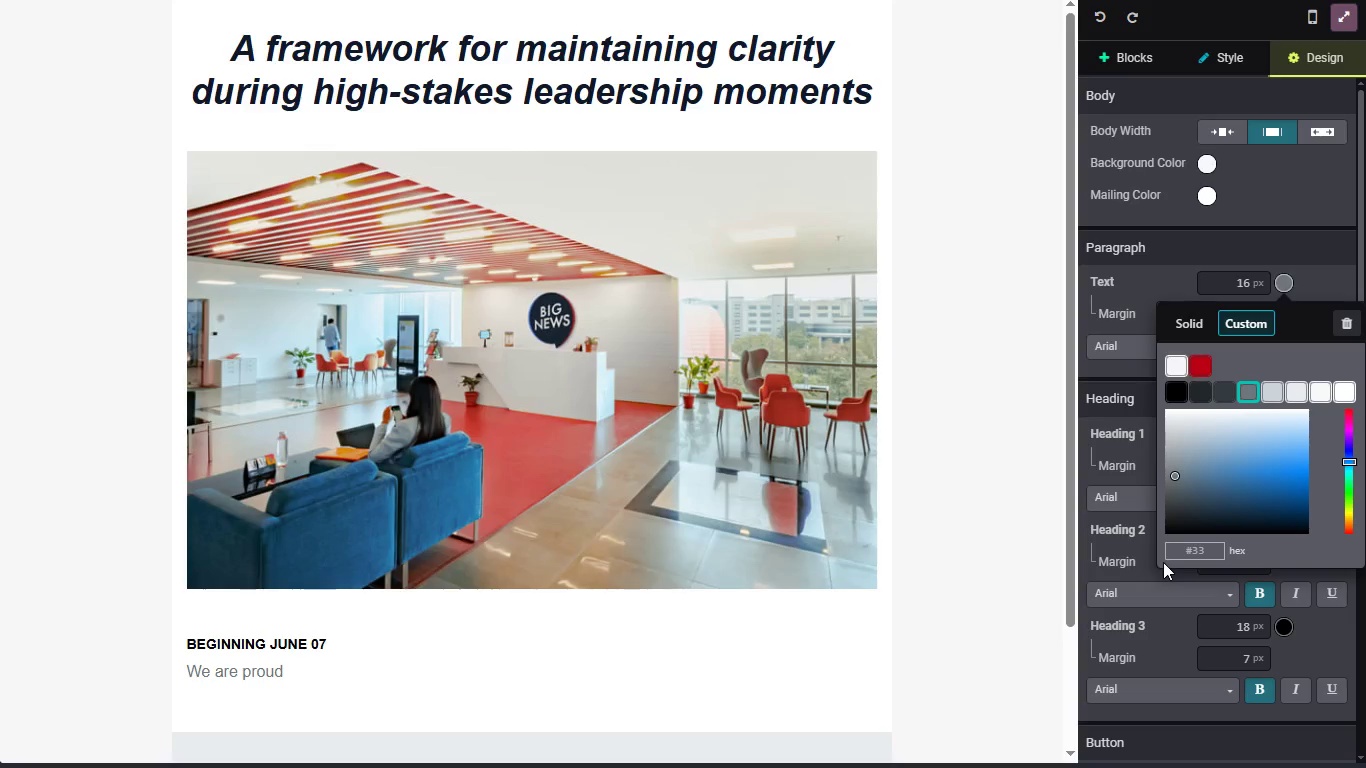 
type(4155)
 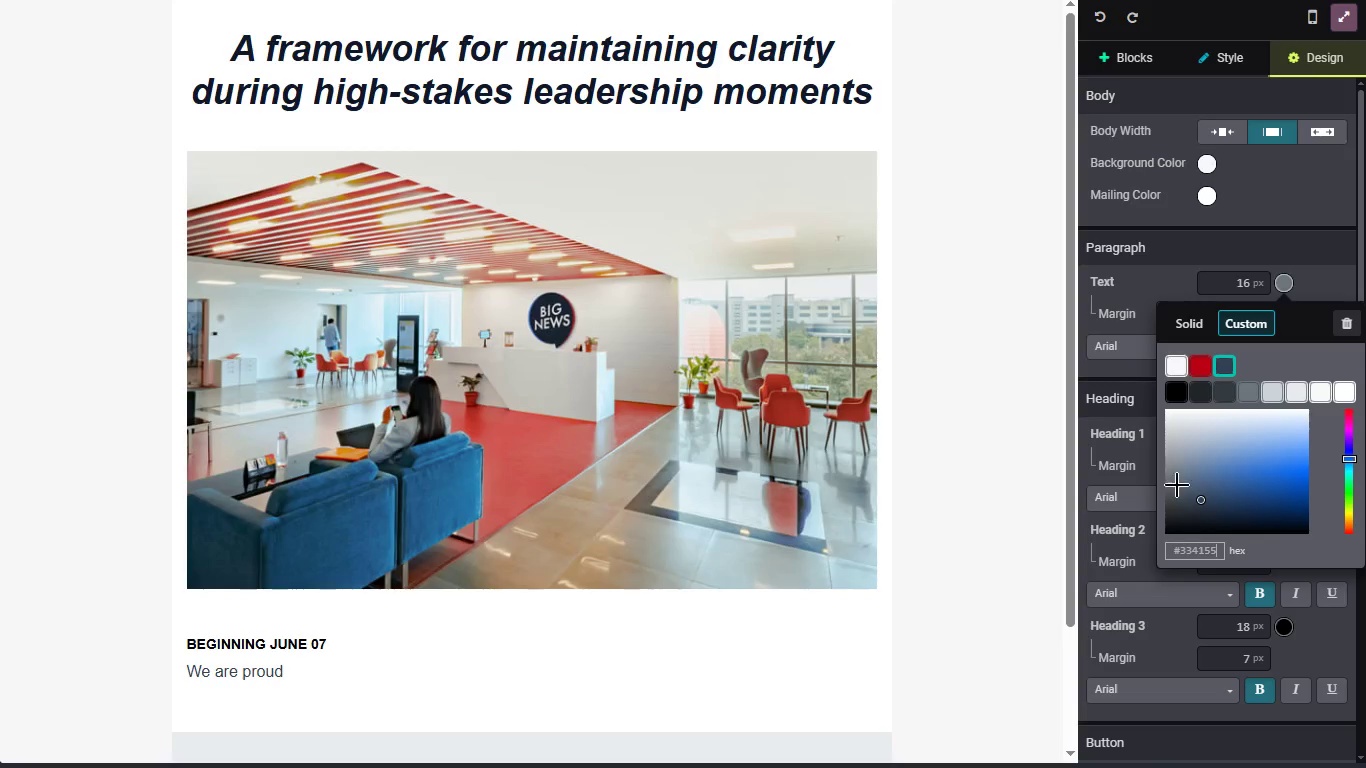 
left_click([1228, 361])
 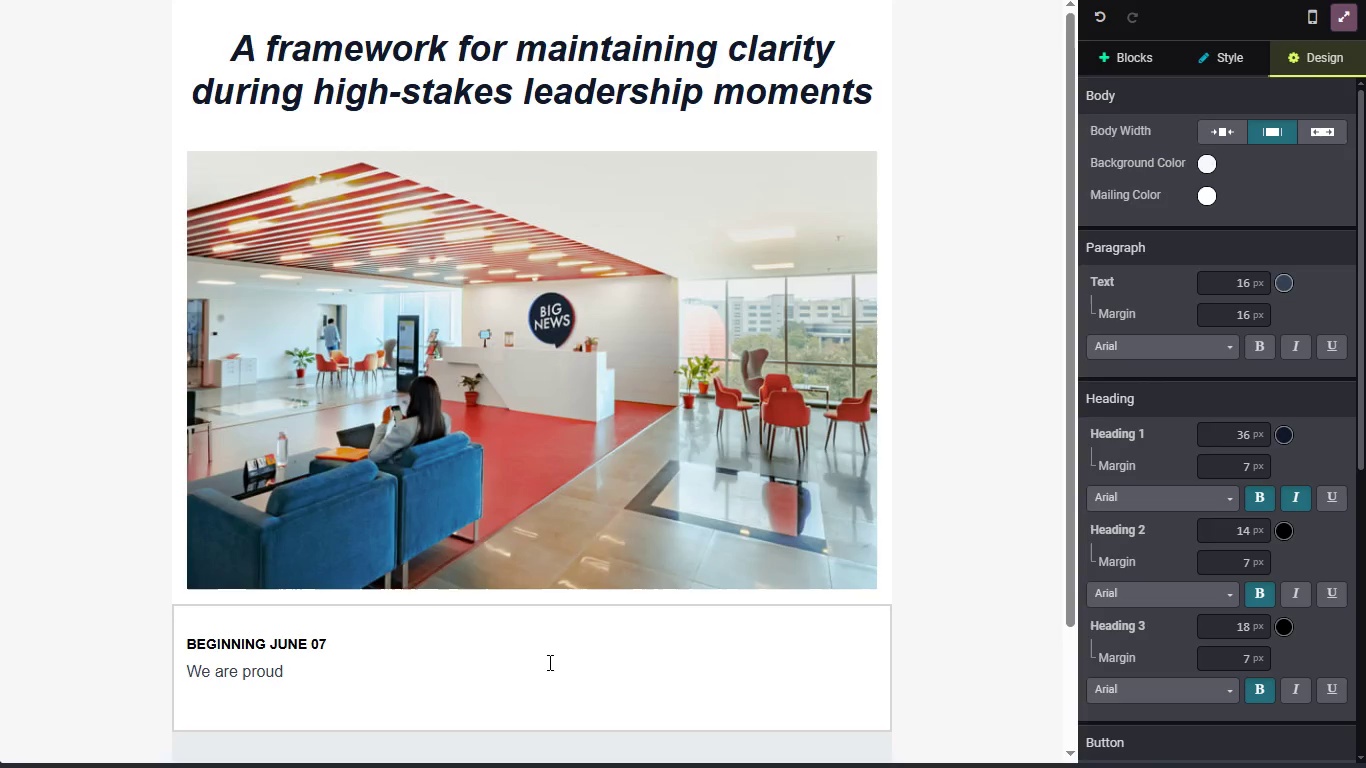 
left_click([536, 660])
 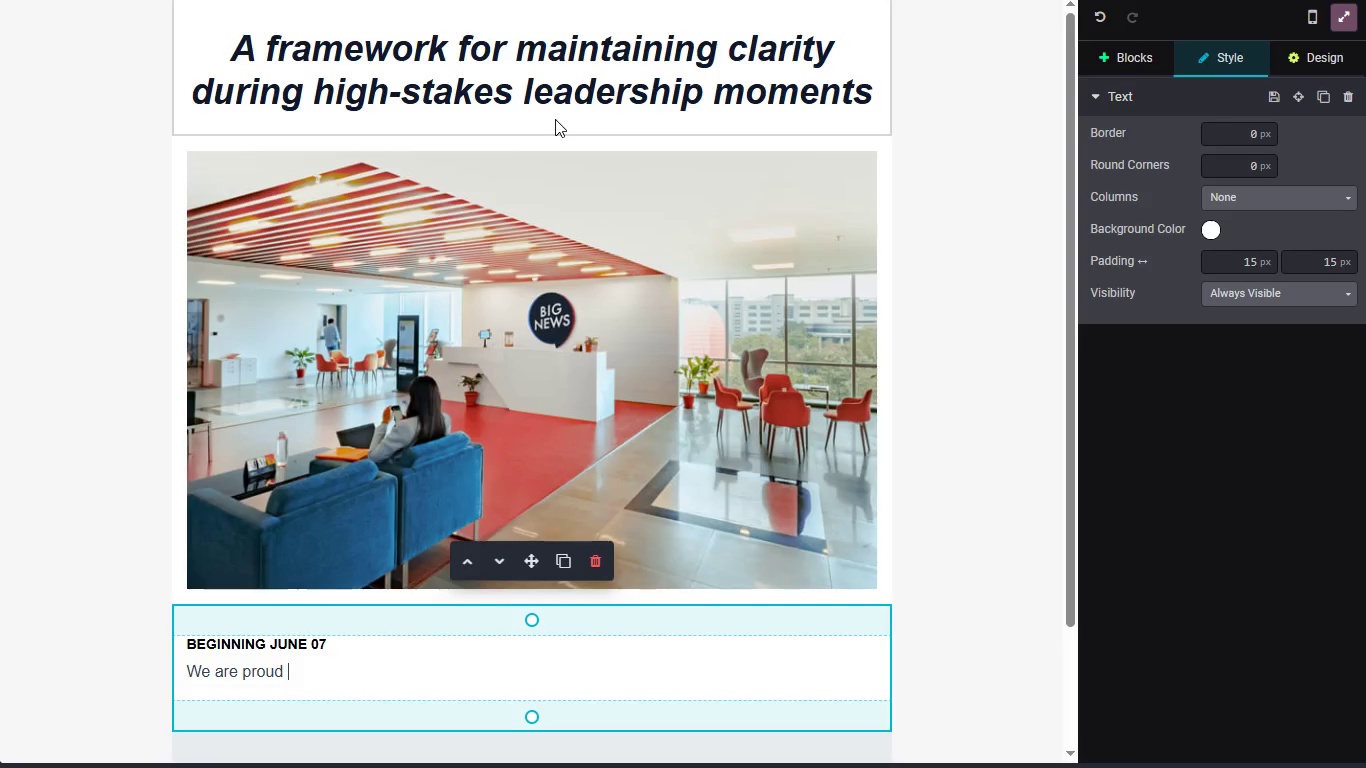 
key(Backspace)
 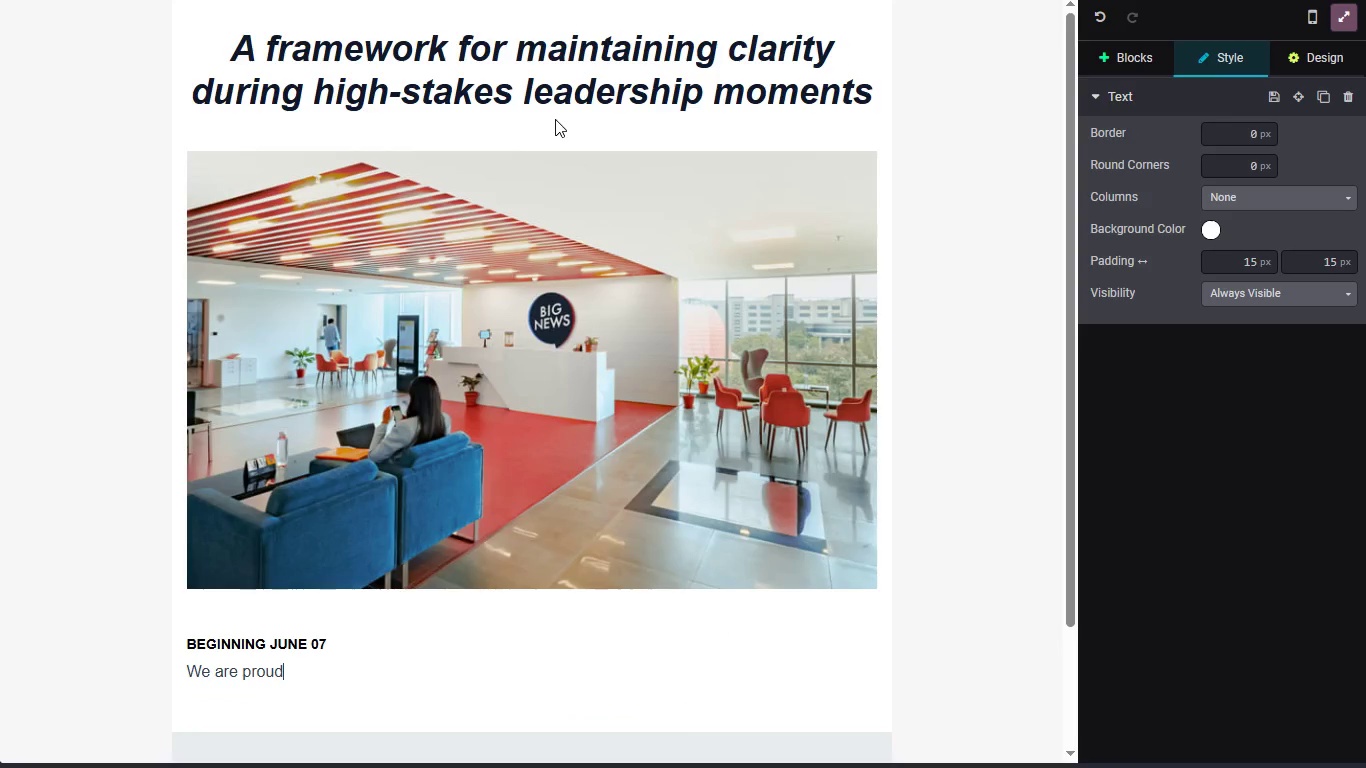 
key(Backspace)
 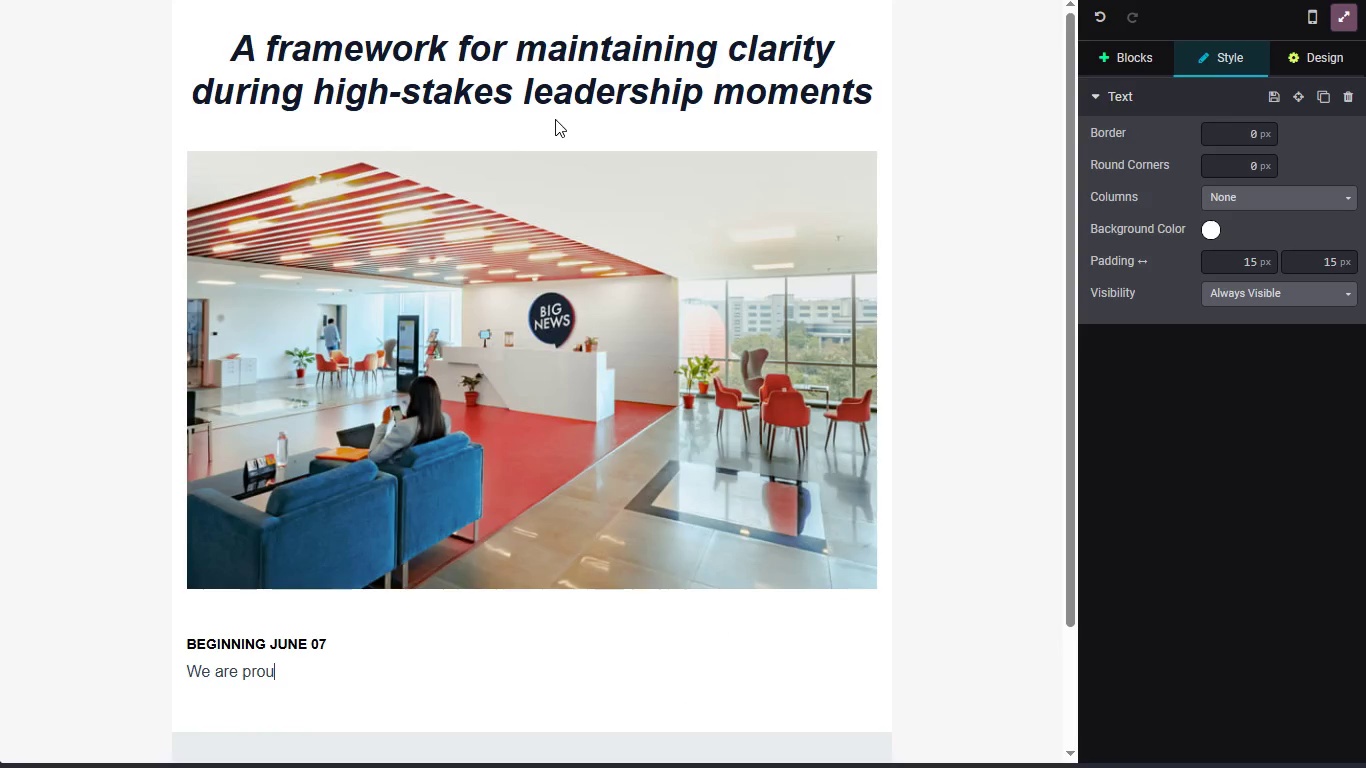 
key(Backspace)
 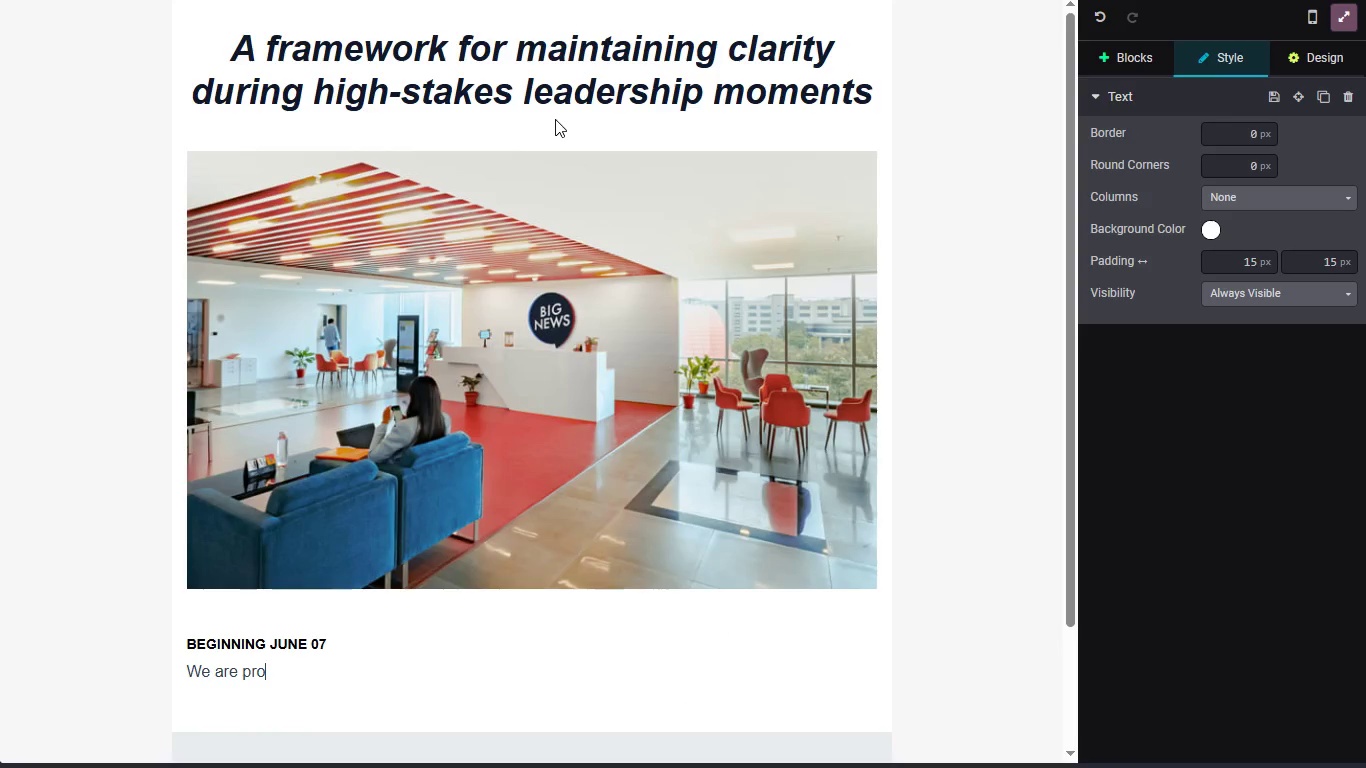 
key(Backspace)
 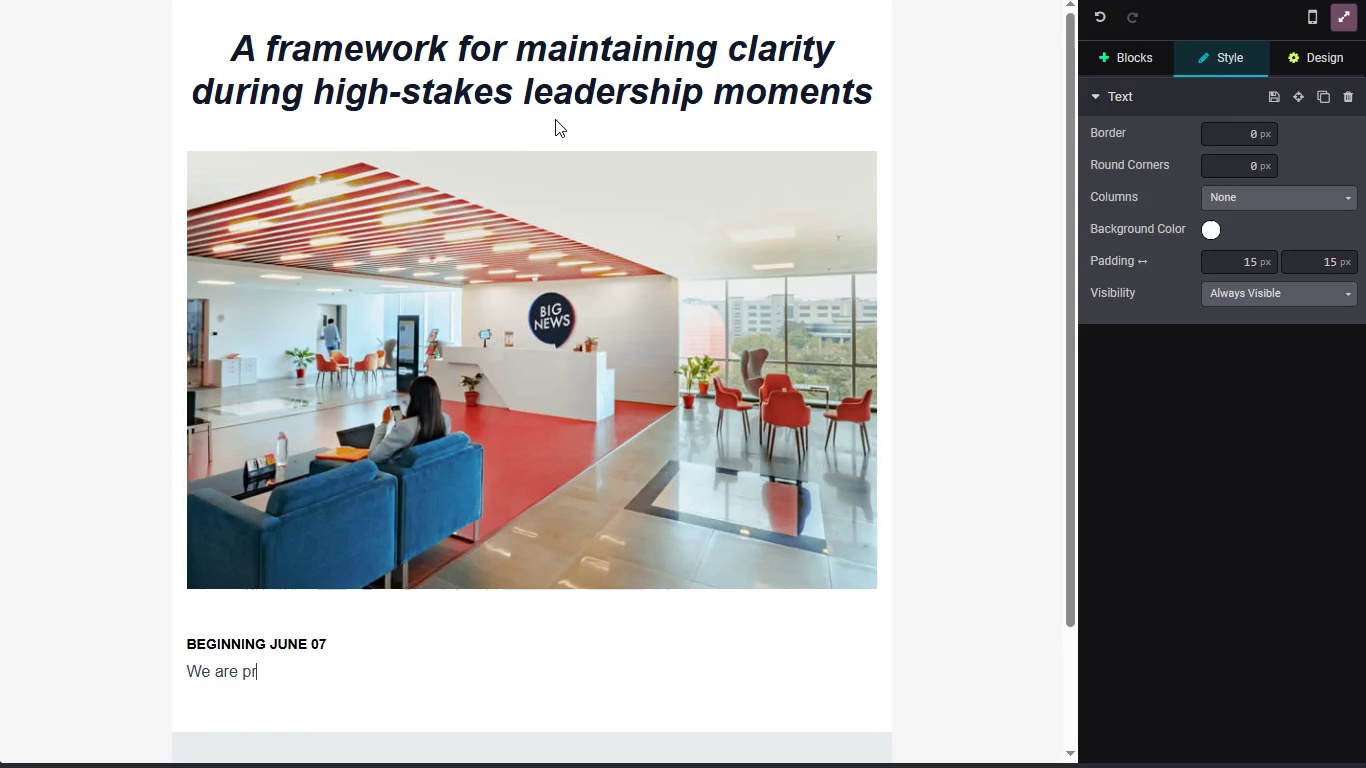 
key(Backspace)
 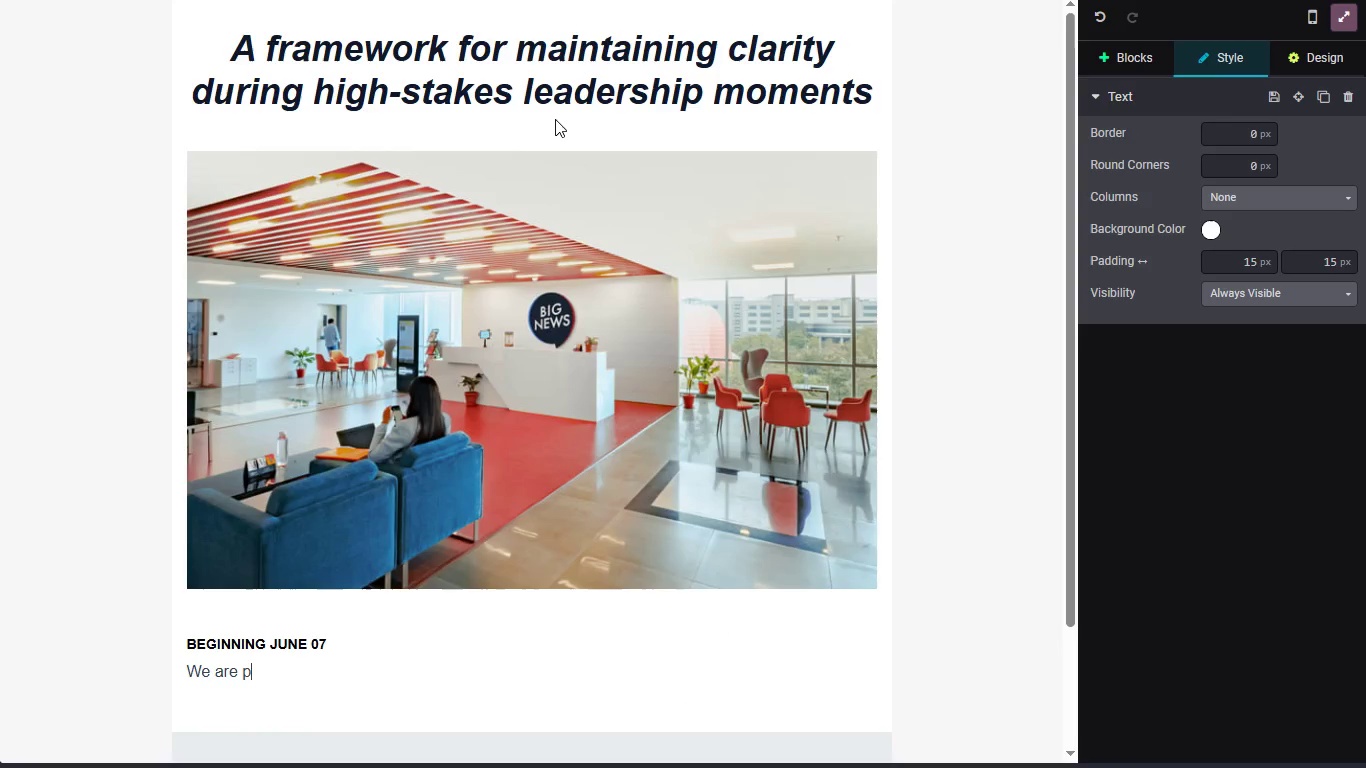 
key(Backspace)
 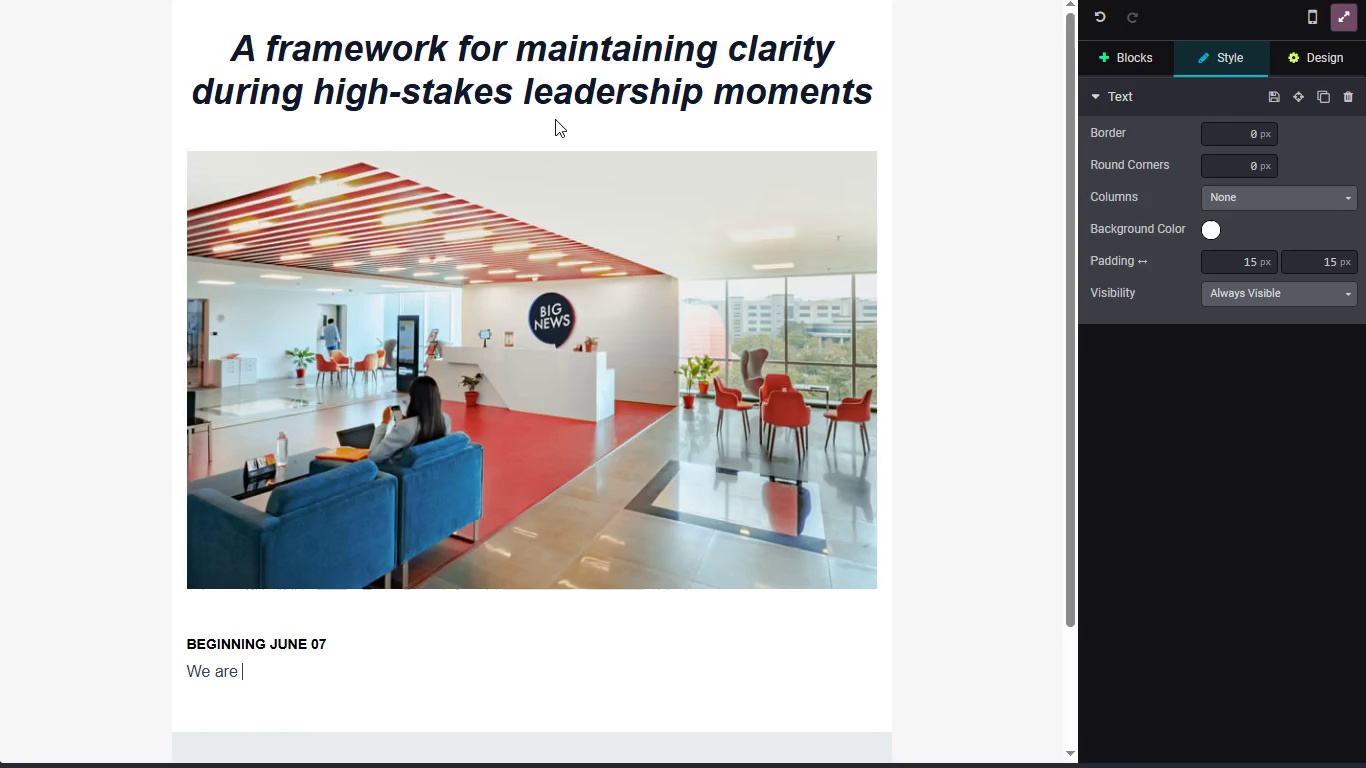 
key(Backspace)
 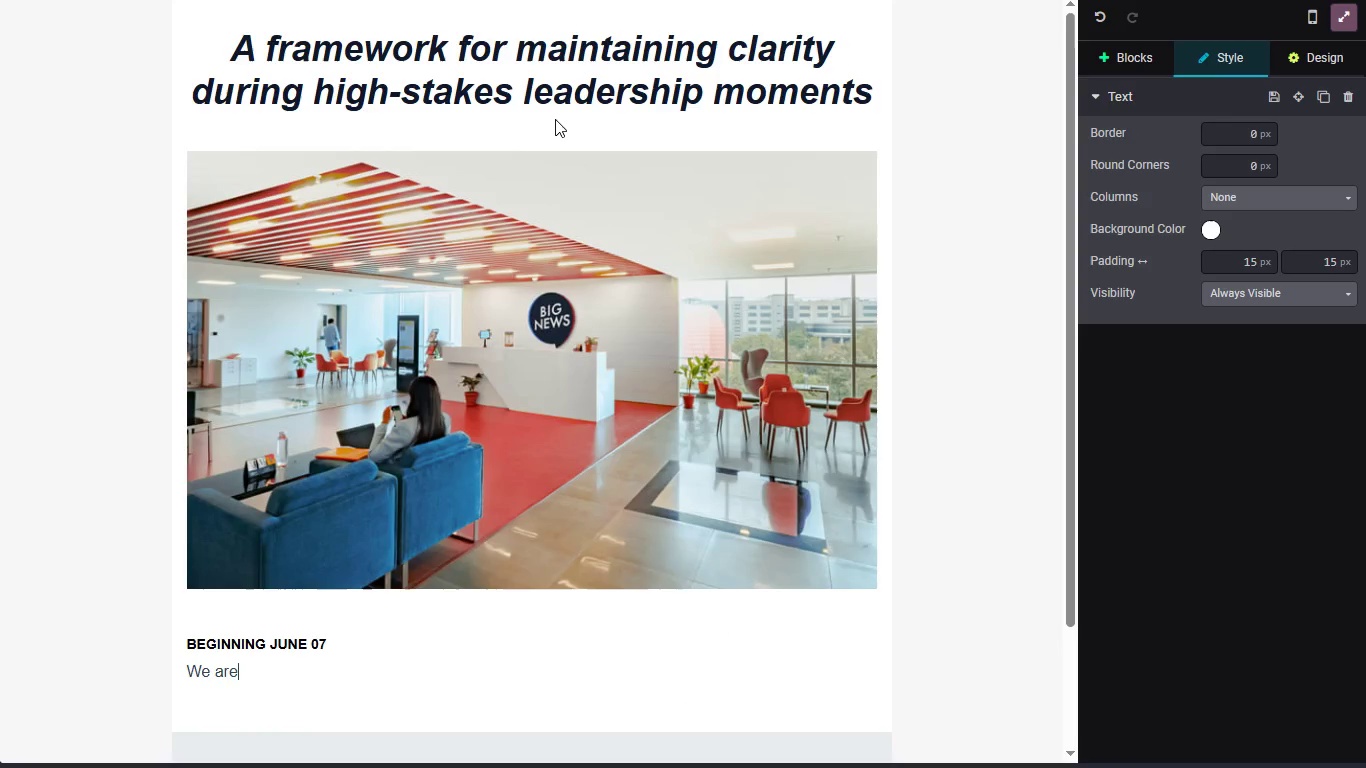 
key(Backspace)
 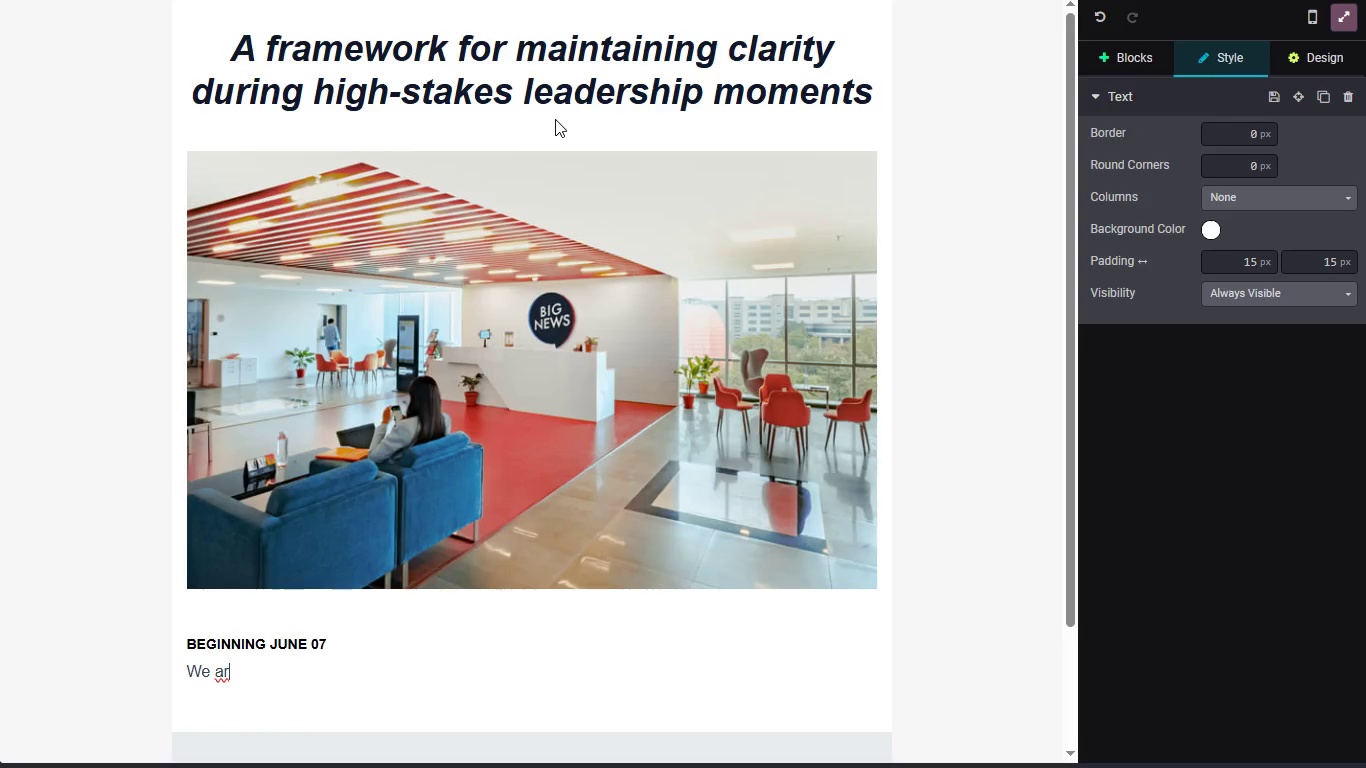 
key(Backspace)
 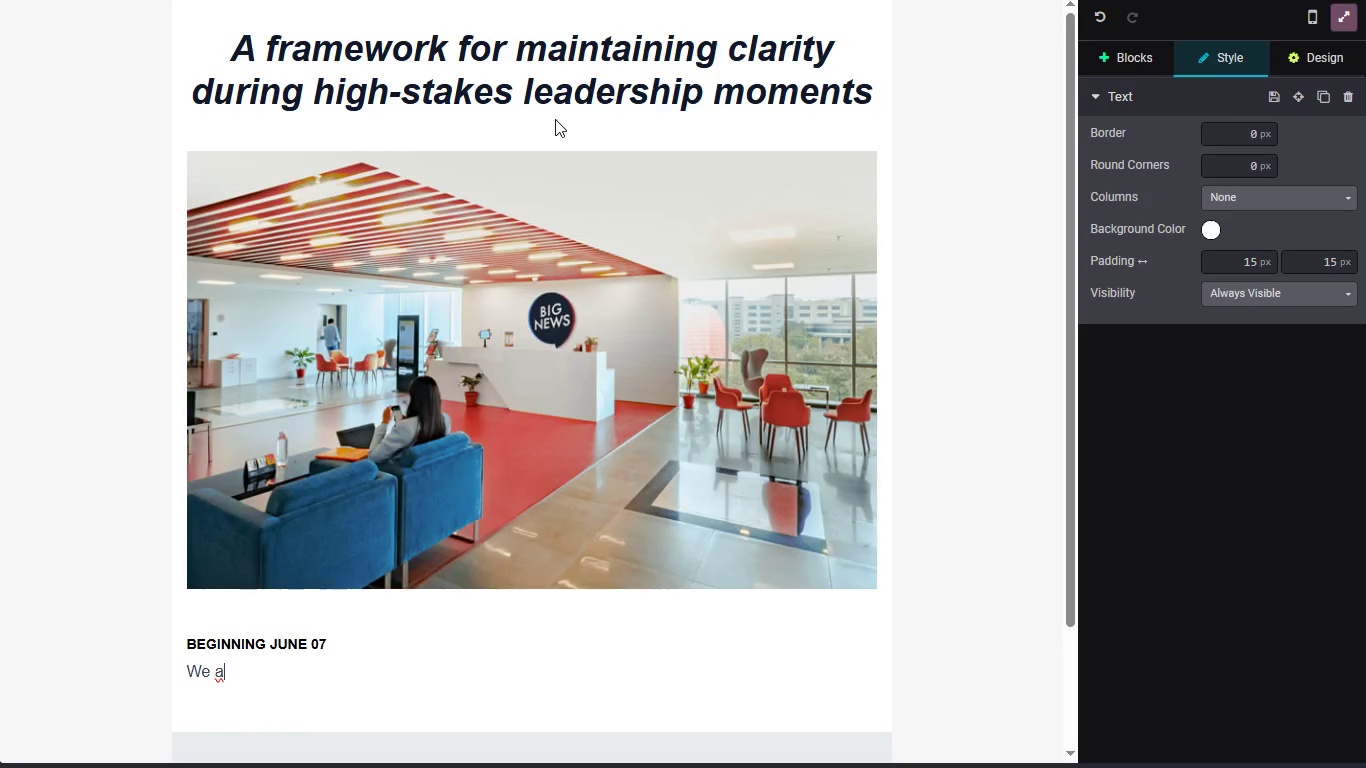 
key(Backspace)
 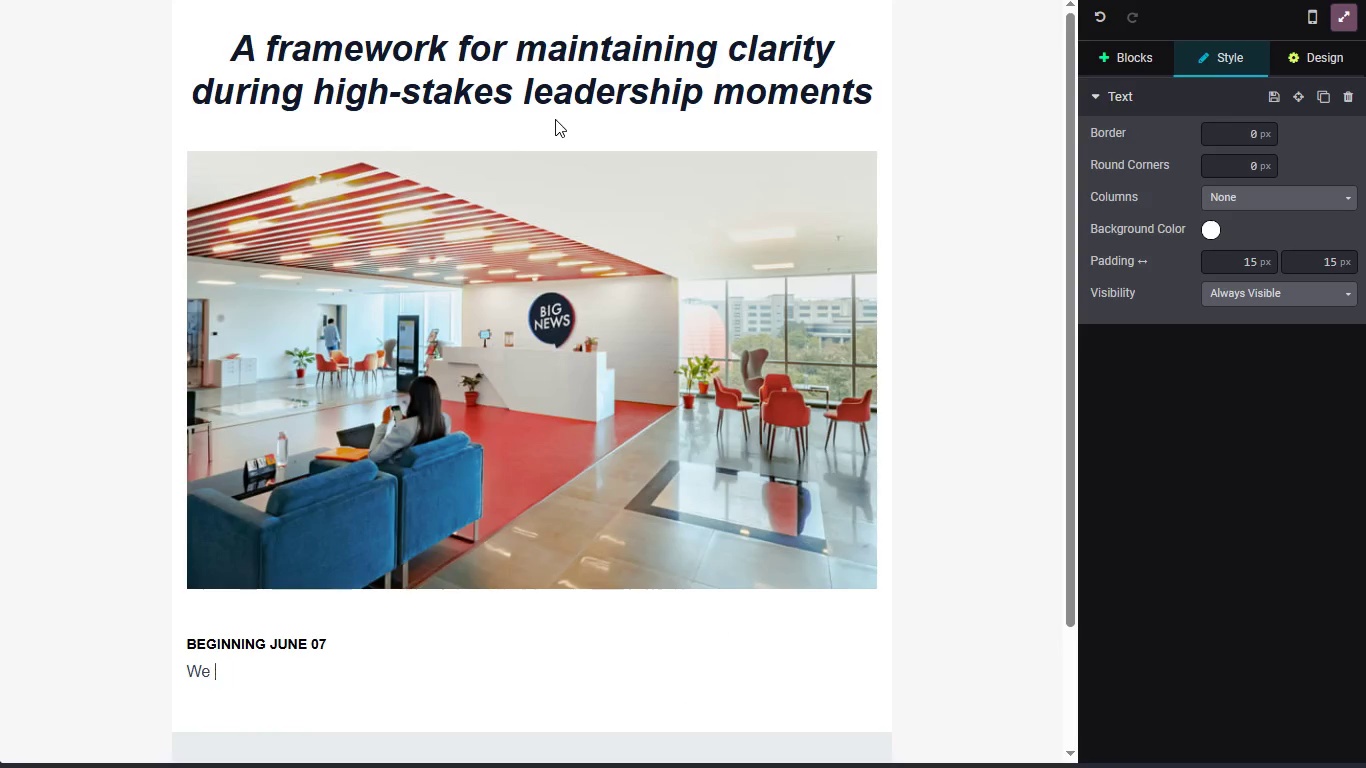 
key(Backspace)
 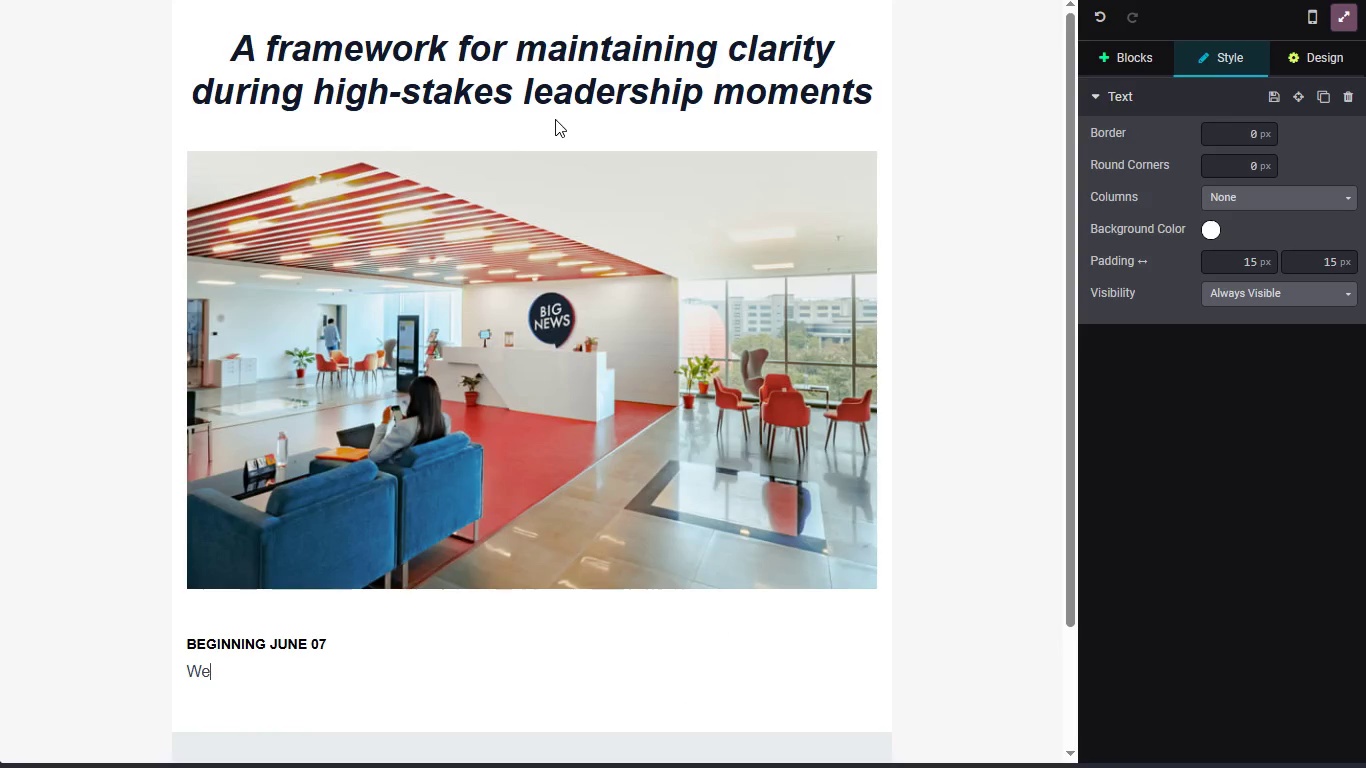 
key(Backspace)
 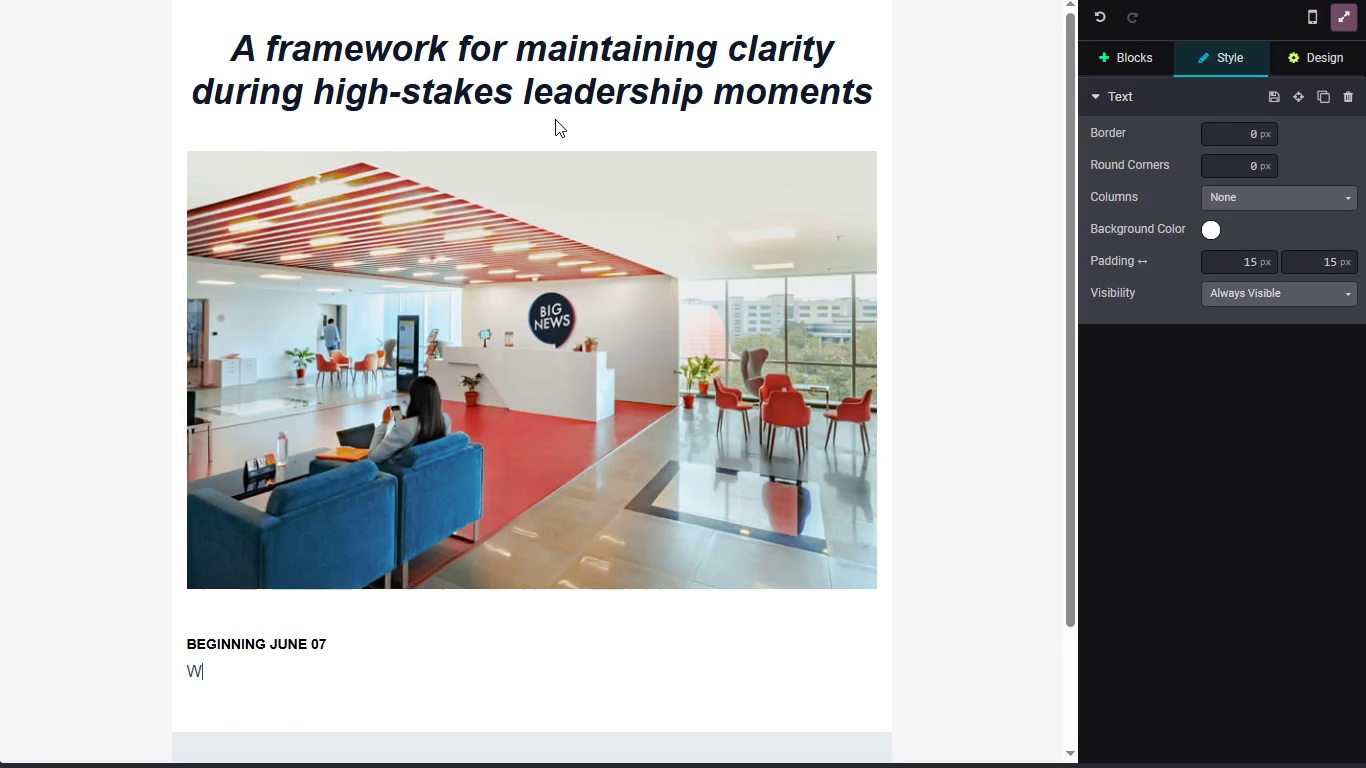 
key(Backspace)
 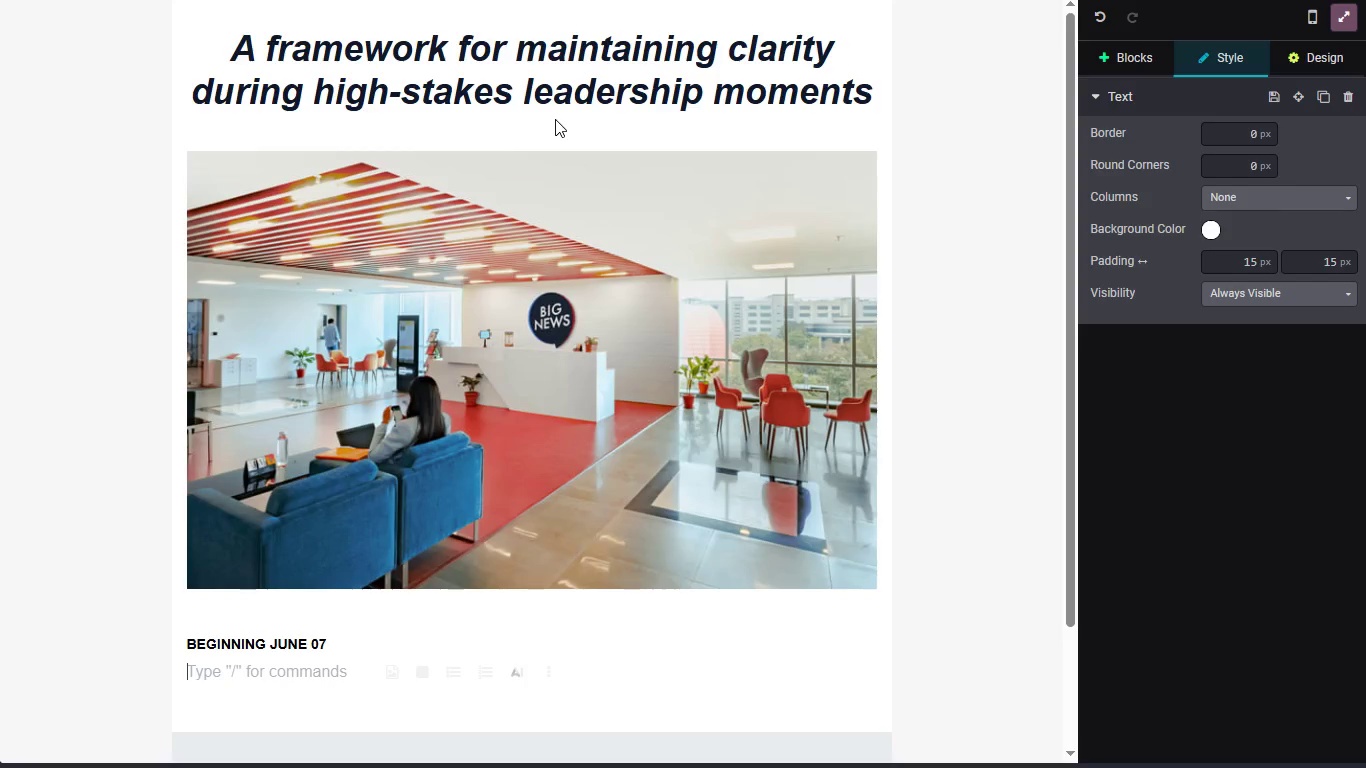 
wait(10.28)
 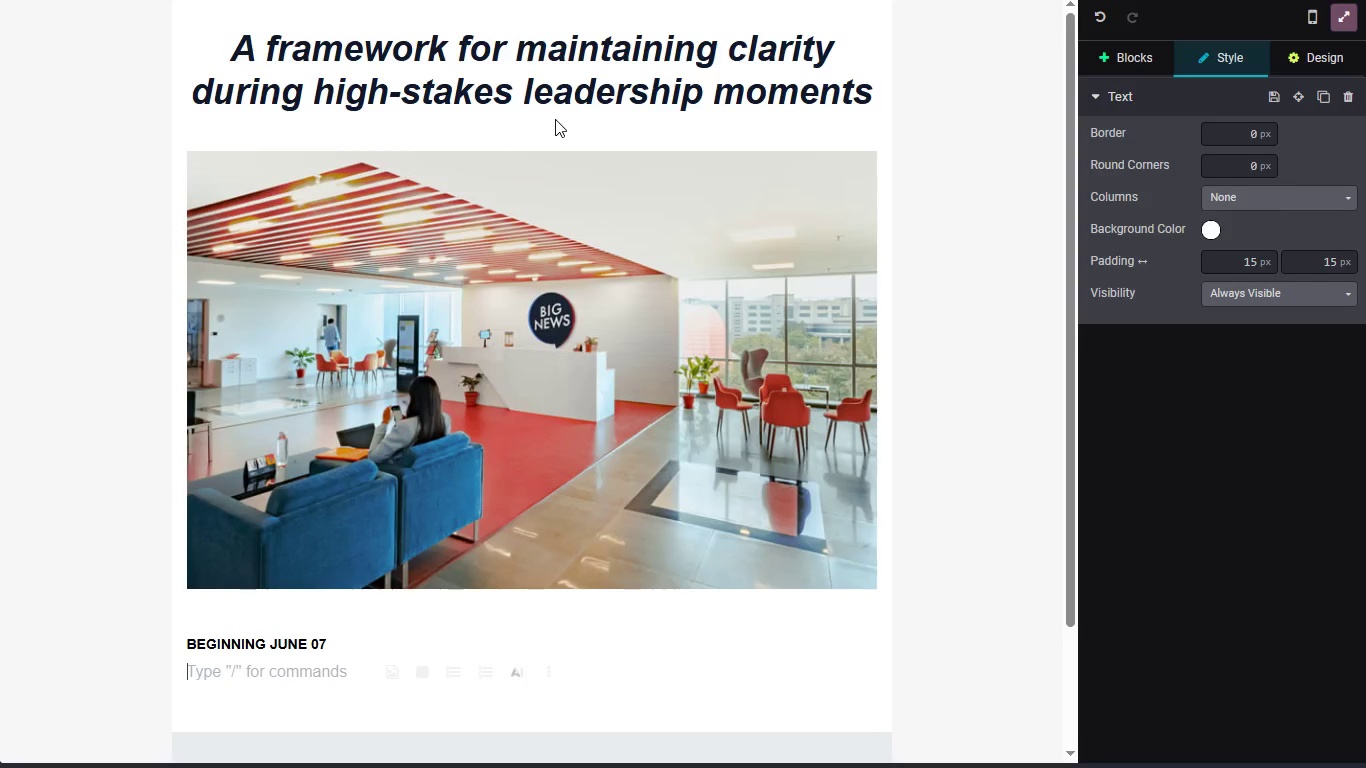 
left_click_drag(start_coordinate=[191, 646], to_coordinate=[327, 641])
 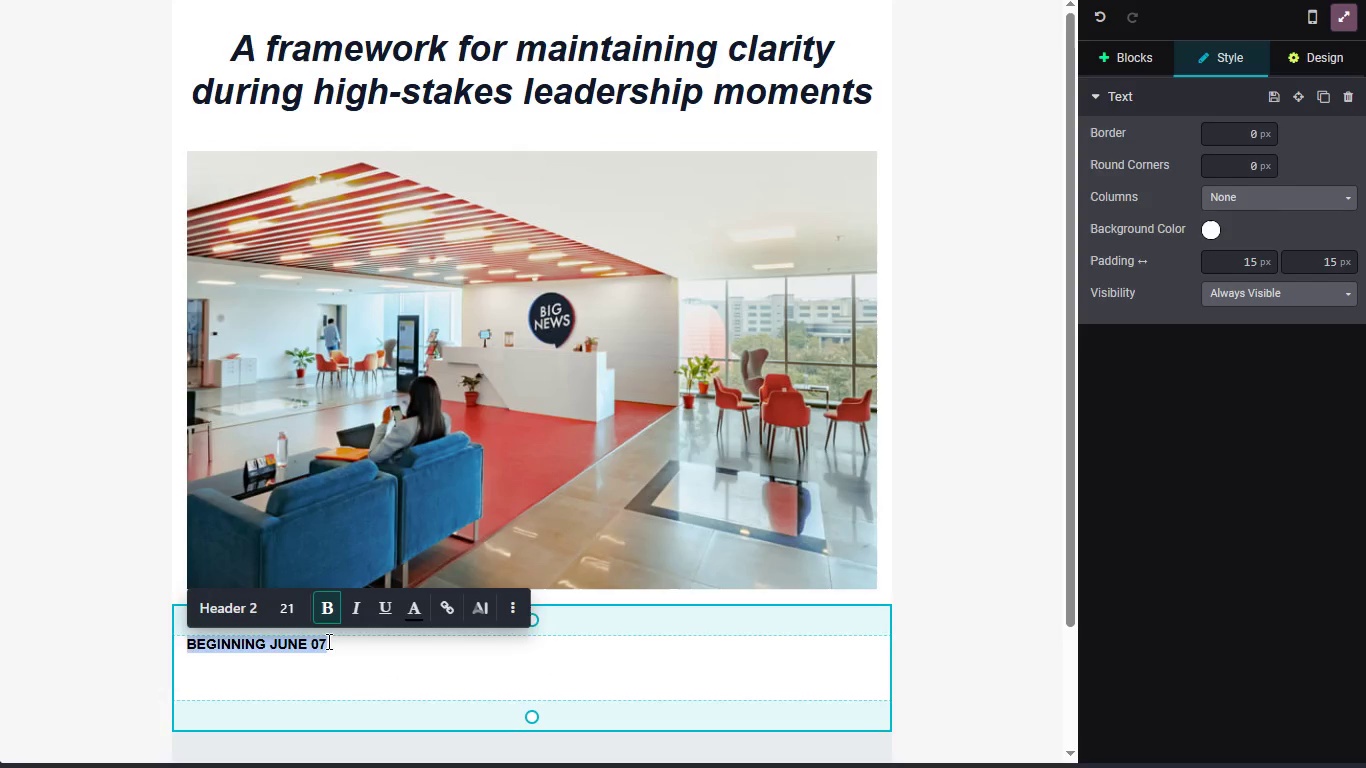 
key(Backspace)
type(I)
key(Backspace)
type(Hello `{{object.name}},`)
key(NumpadEnter)
 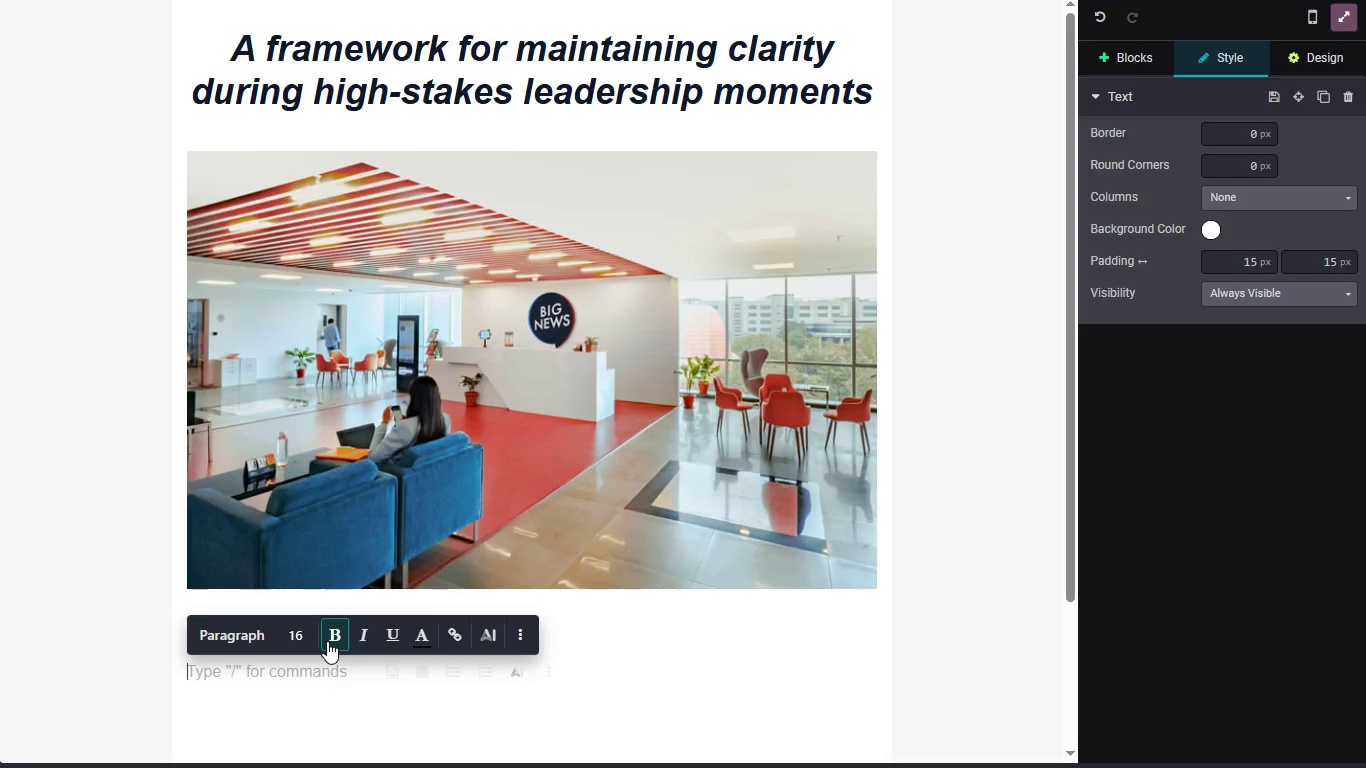 
type(i)
key(Backspace)
type(In high pressure)
 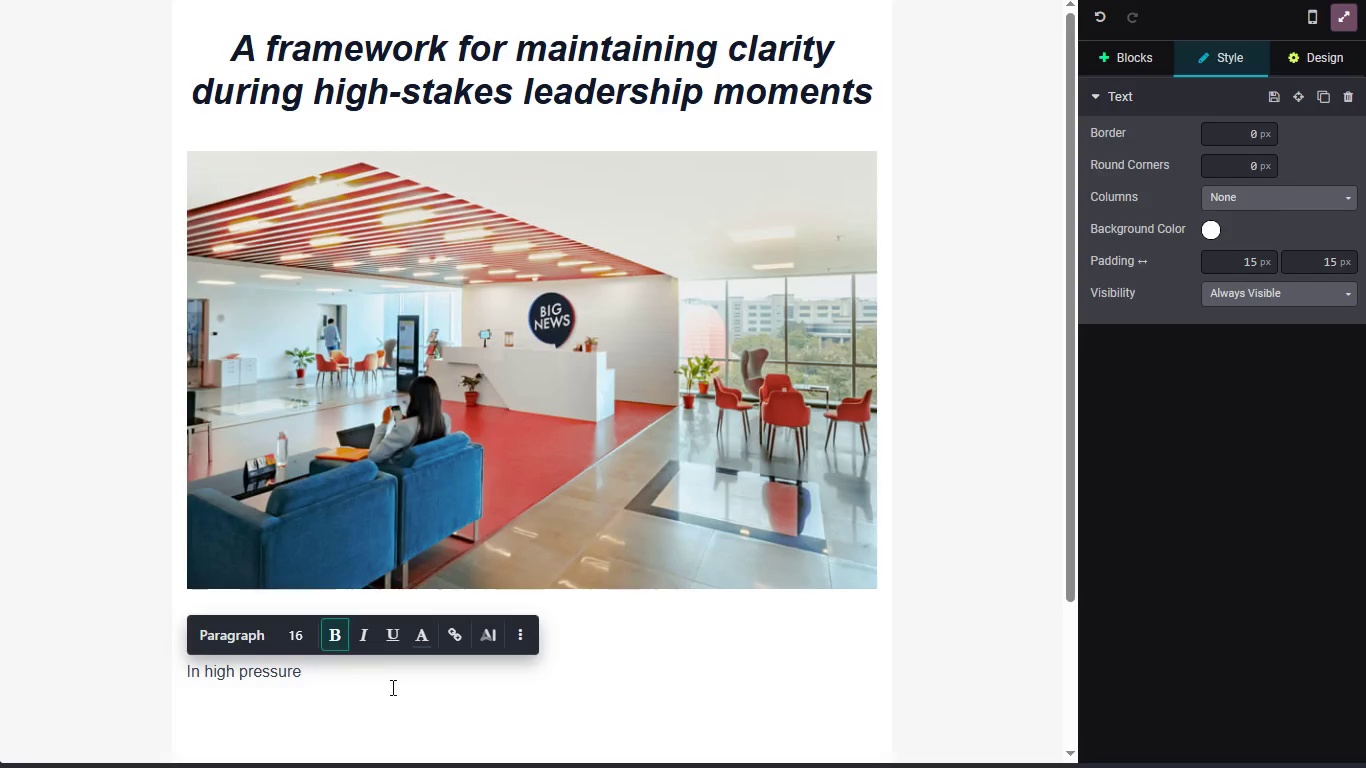 
left_click([381, 689])
 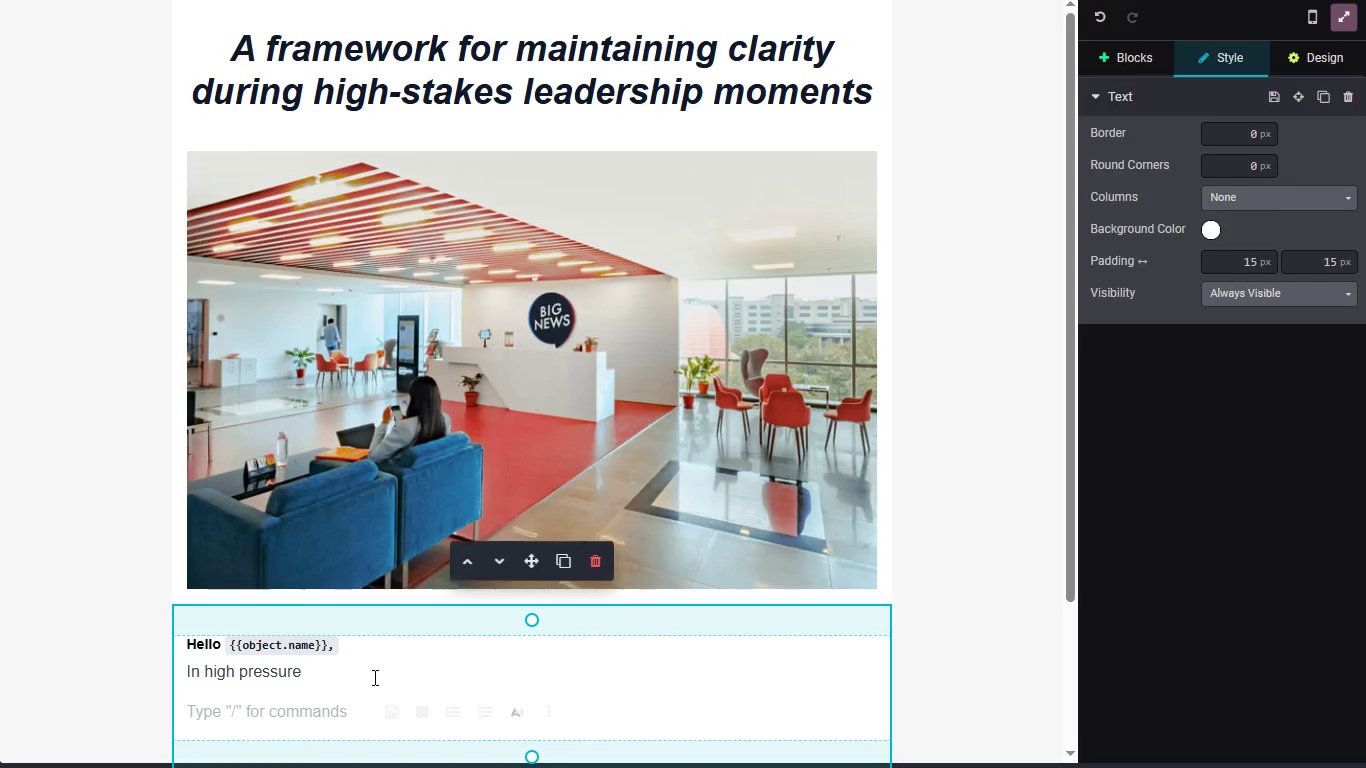 
left_click([371, 674])
 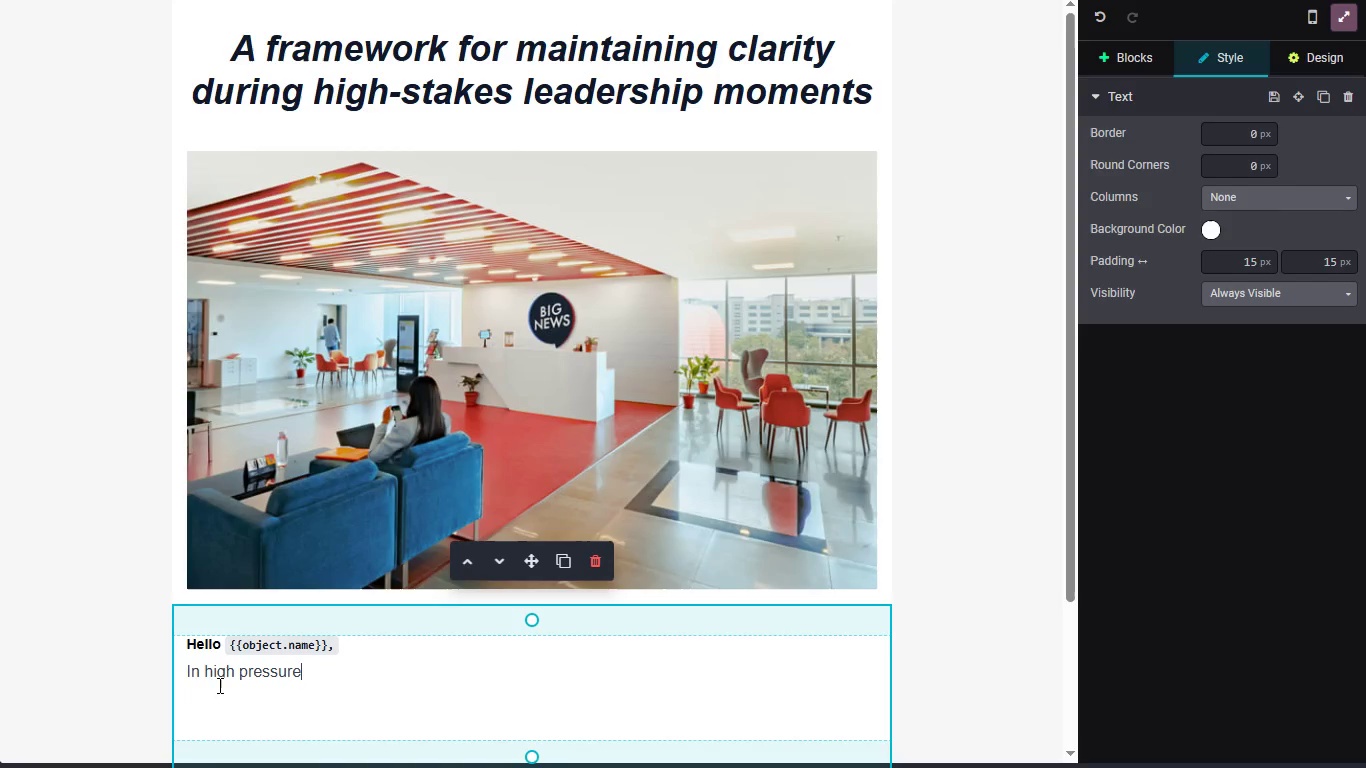 
left_click_drag(start_coordinate=[204, 673], to_coordinate=[277, 677])
 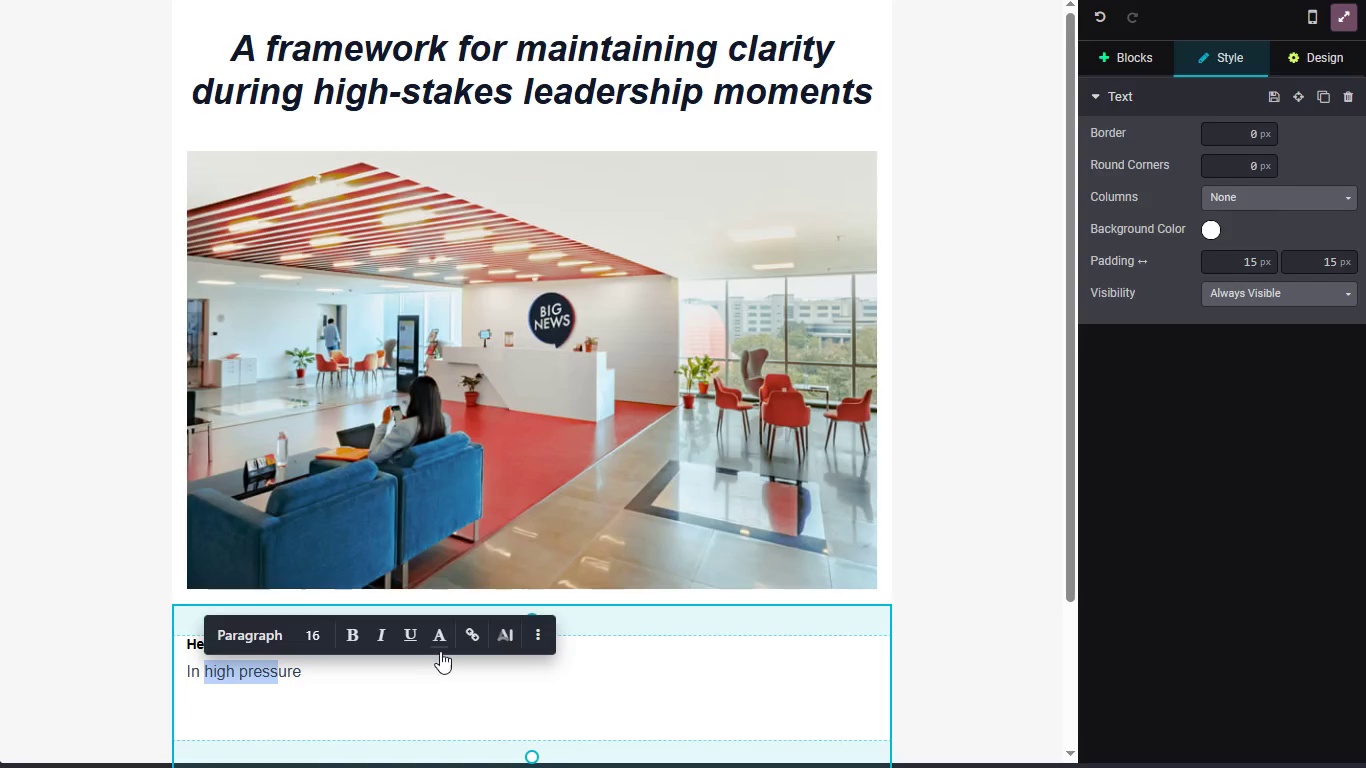 
left_click([444, 645])
 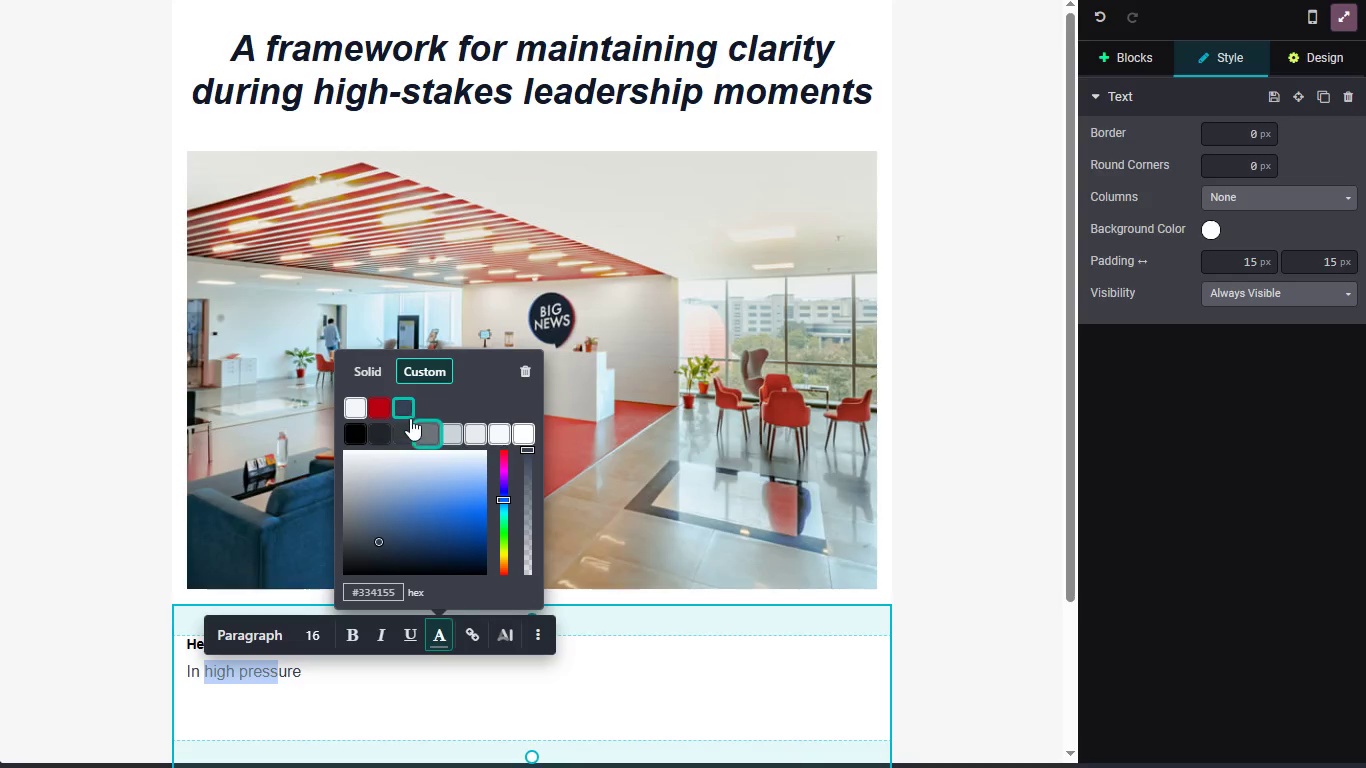 
left_click([405, 412])
 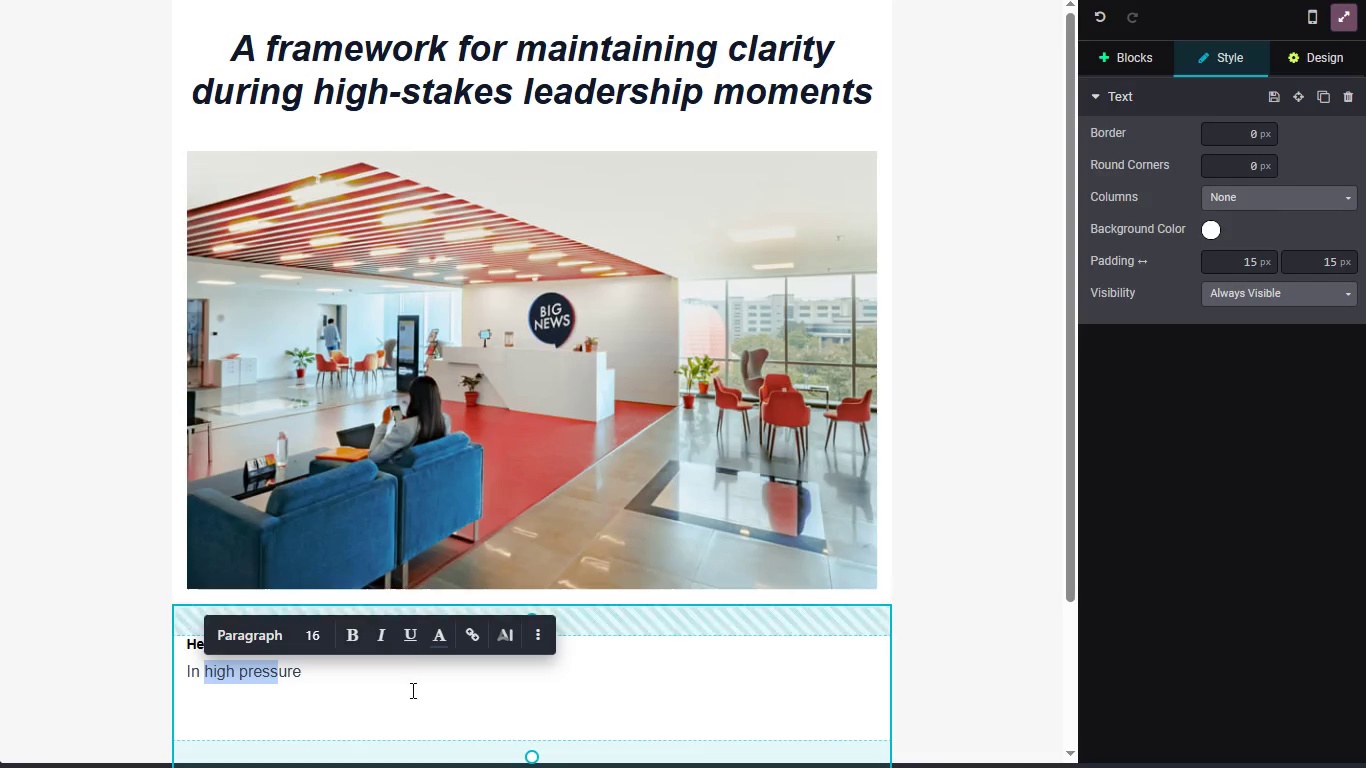 
left_click([409, 702])
 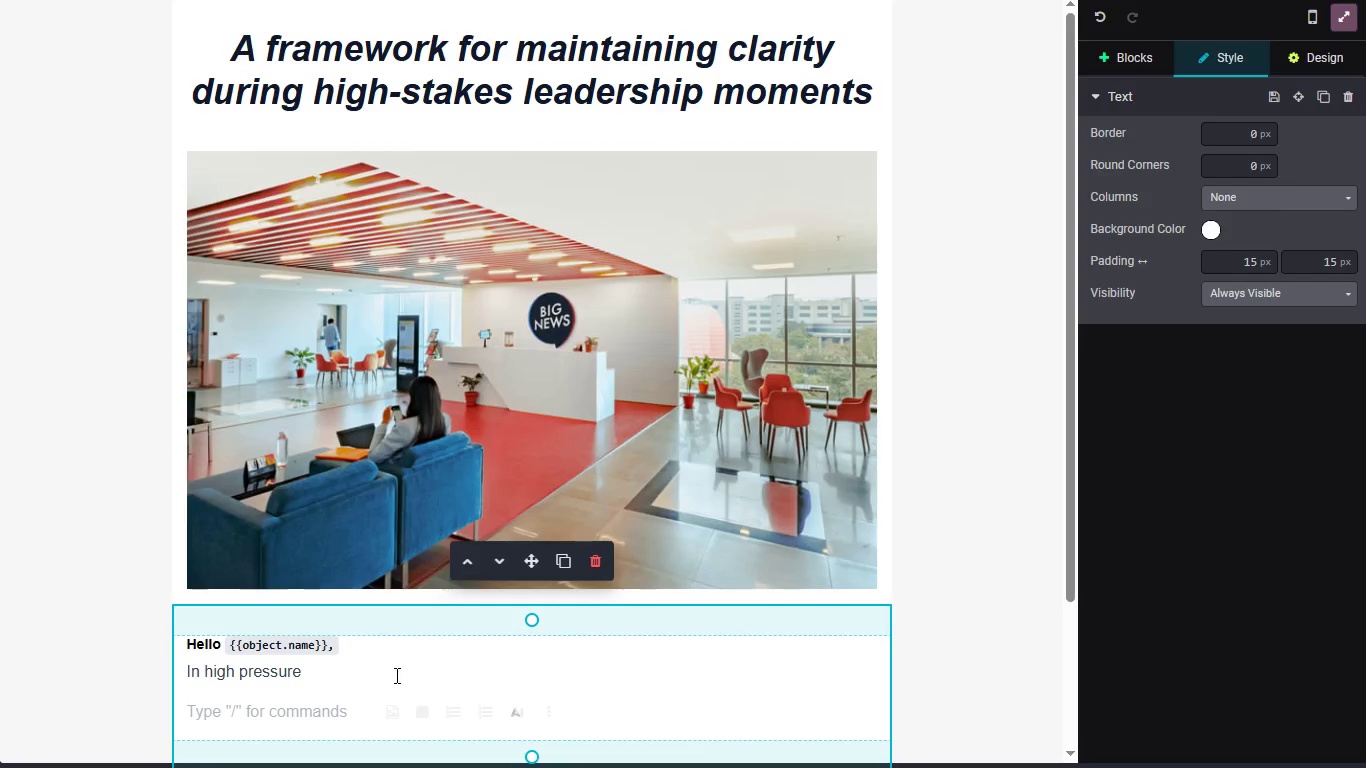 
scroll: coordinate [412, 660], scroll_direction: down, amount: 2.0
 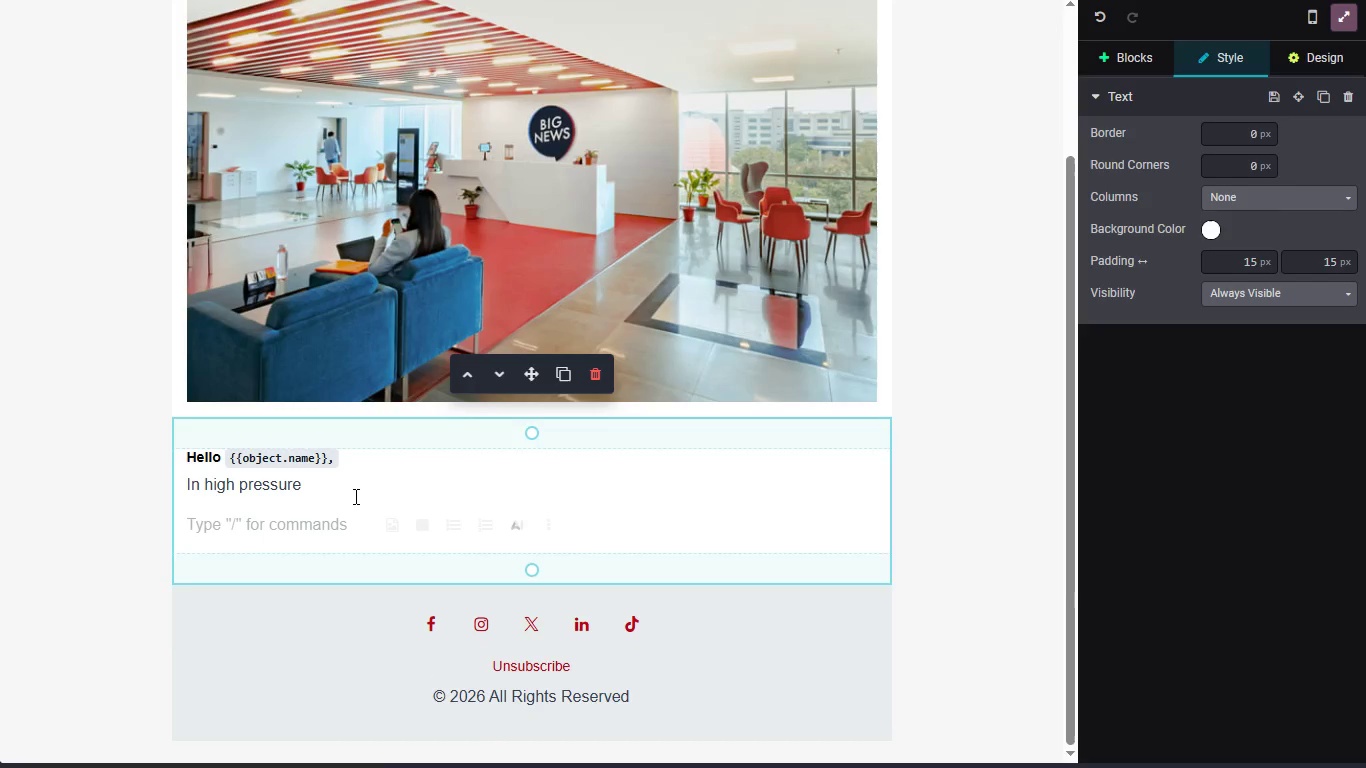 
left_click([352, 486])
 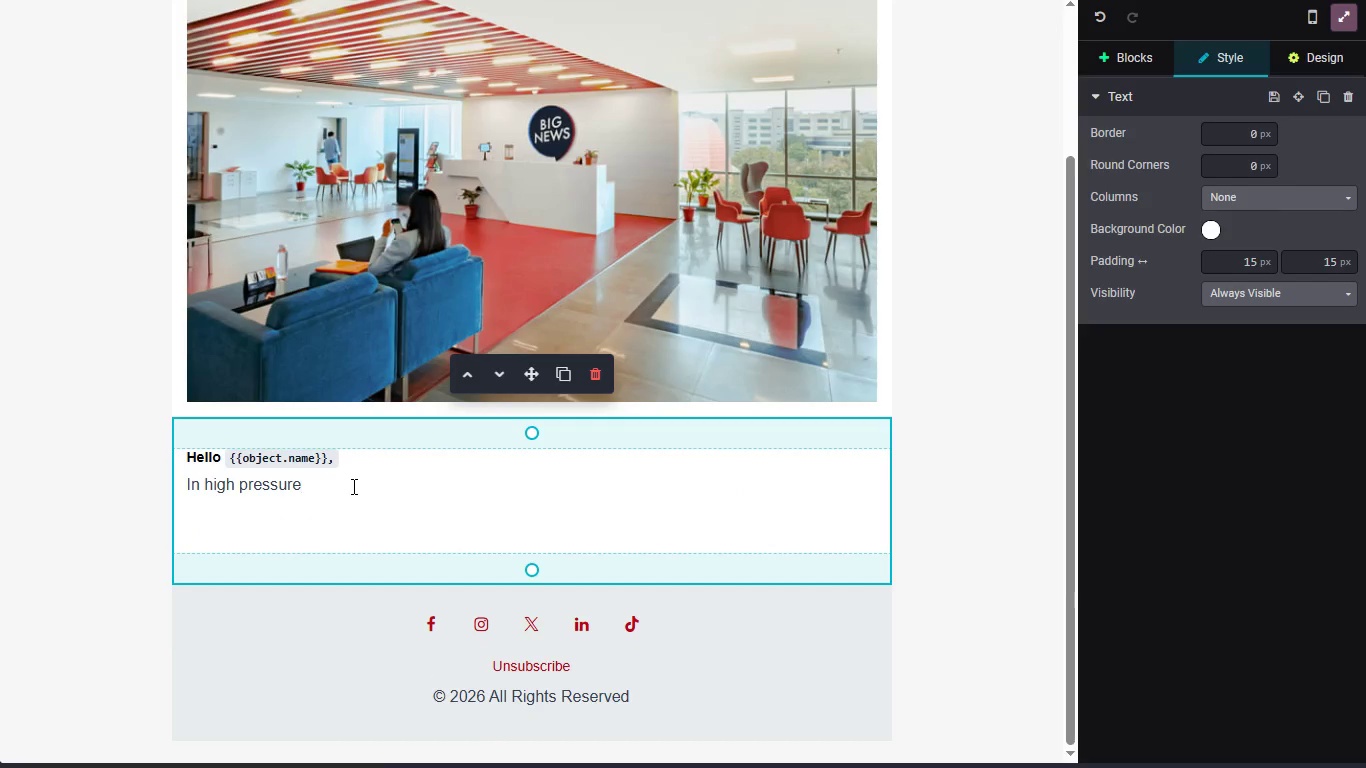 
key(V)
 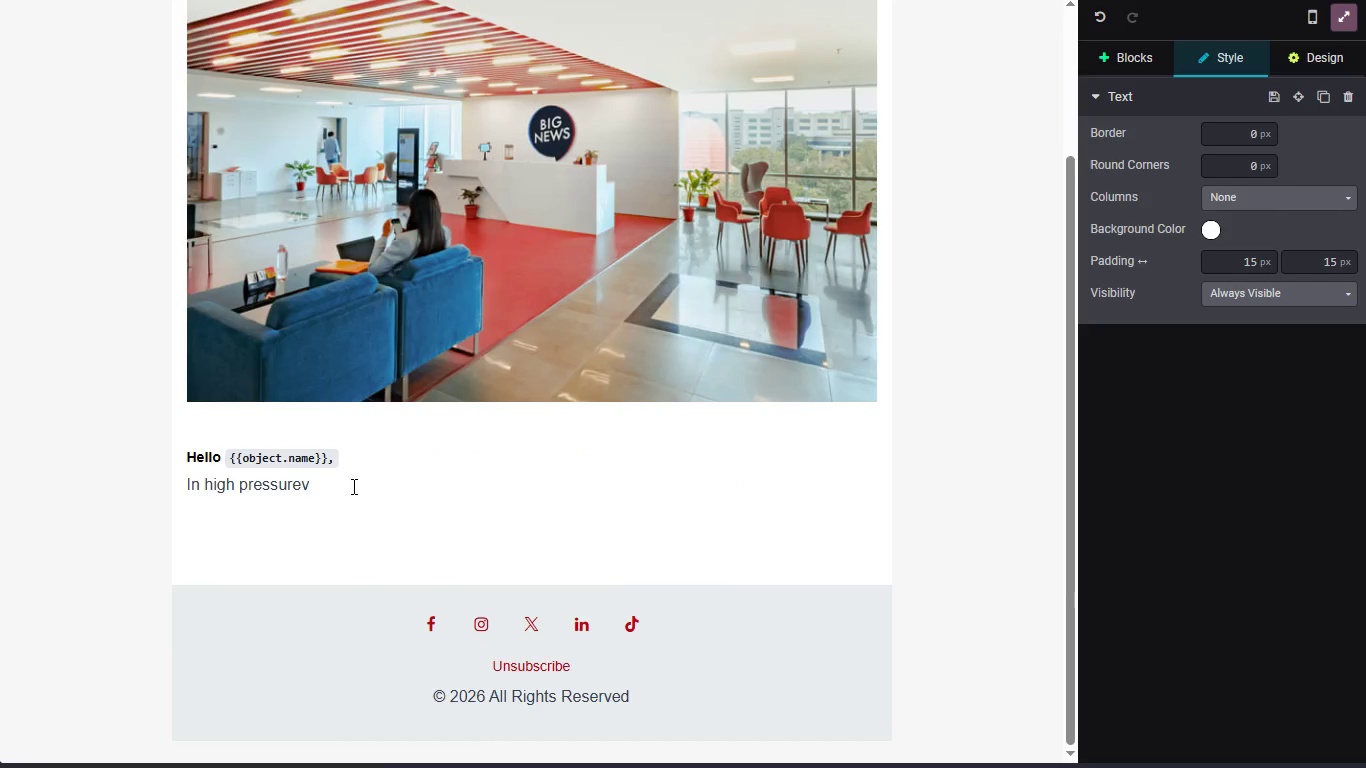 
key(Backspace)
type( enviroment )
key(Backspace)
type(s, leadership)
 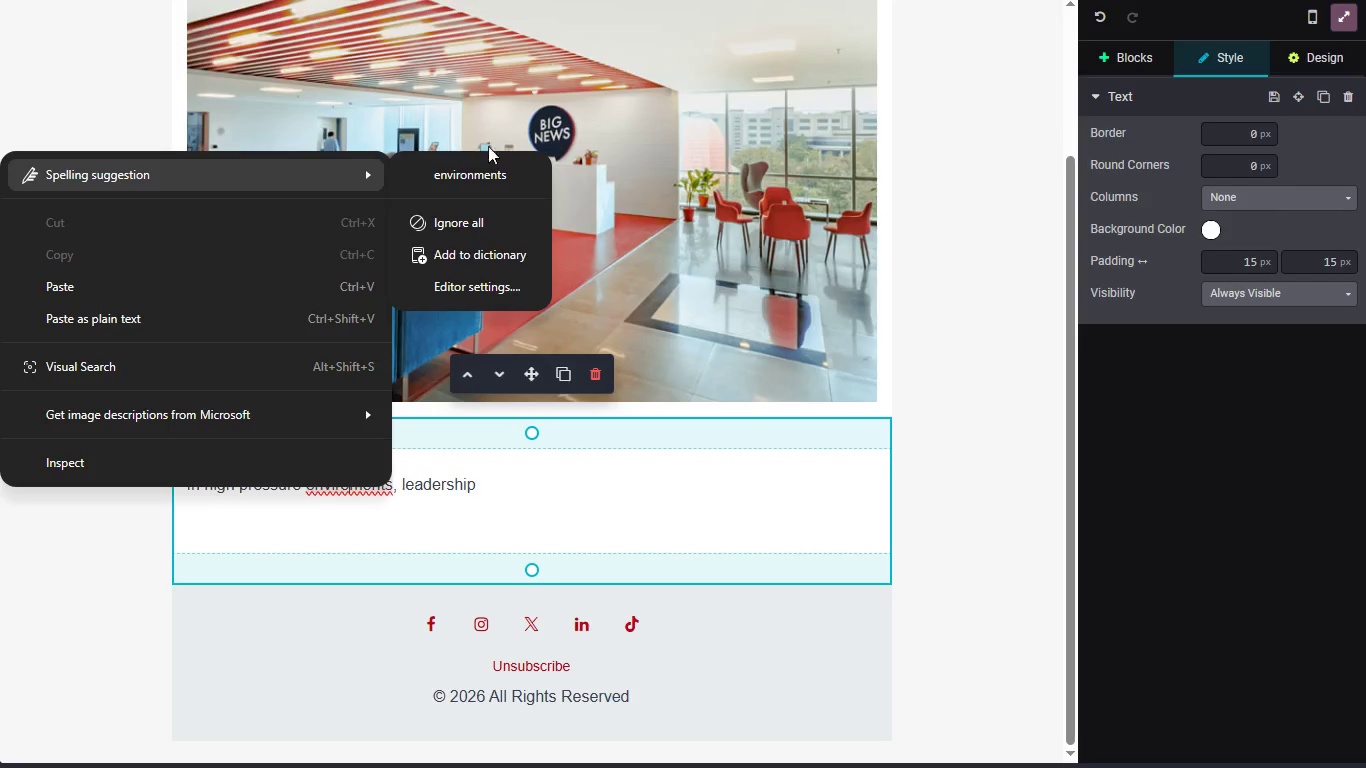 
wait(6.34)
 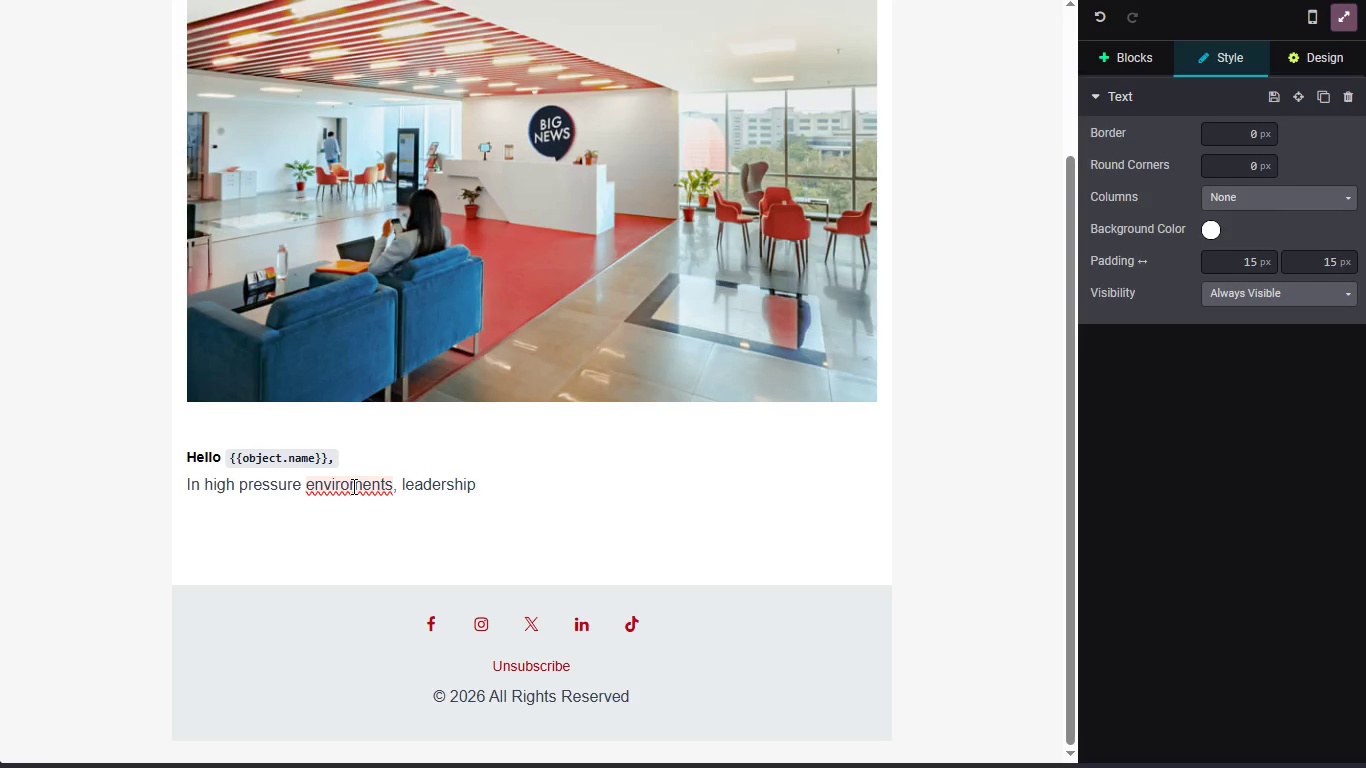 
left_click([553, 482])
 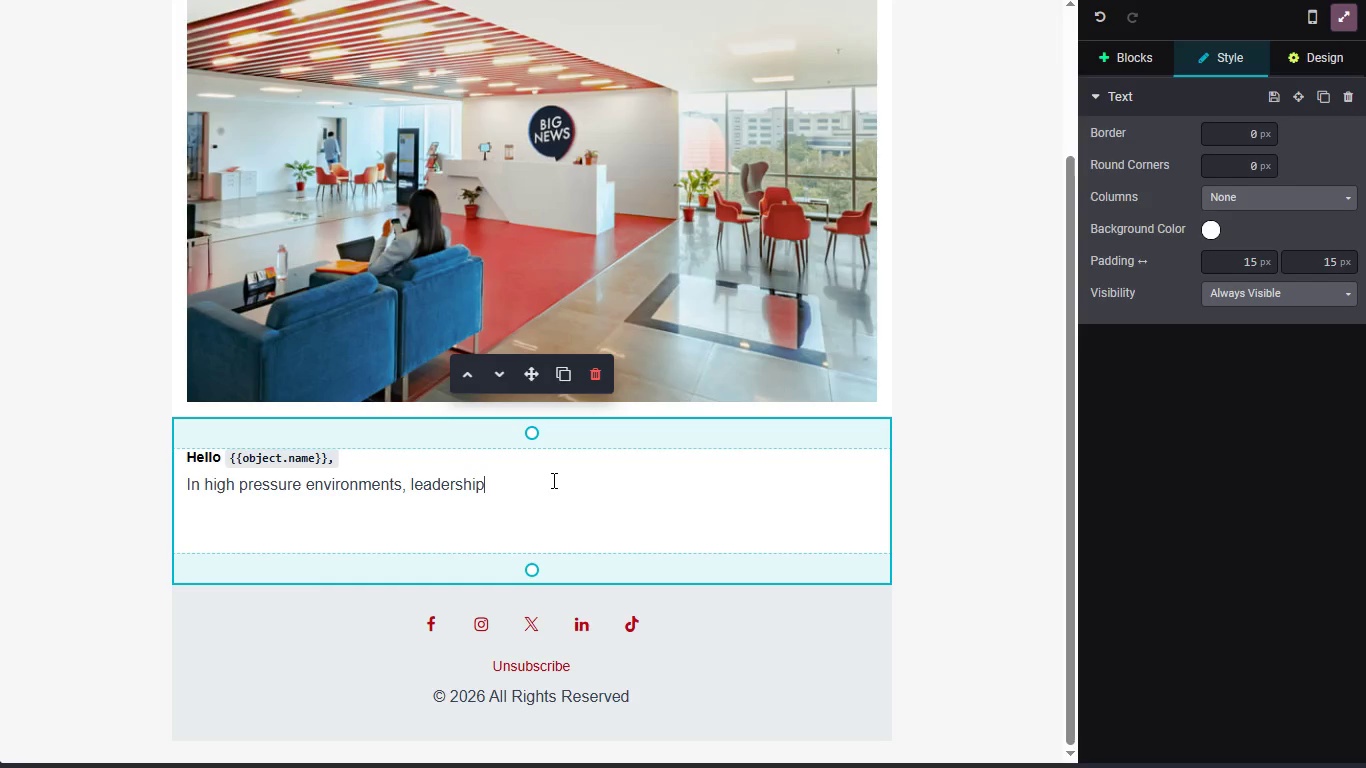 
type( decisions often need to be made with incomplete info)
 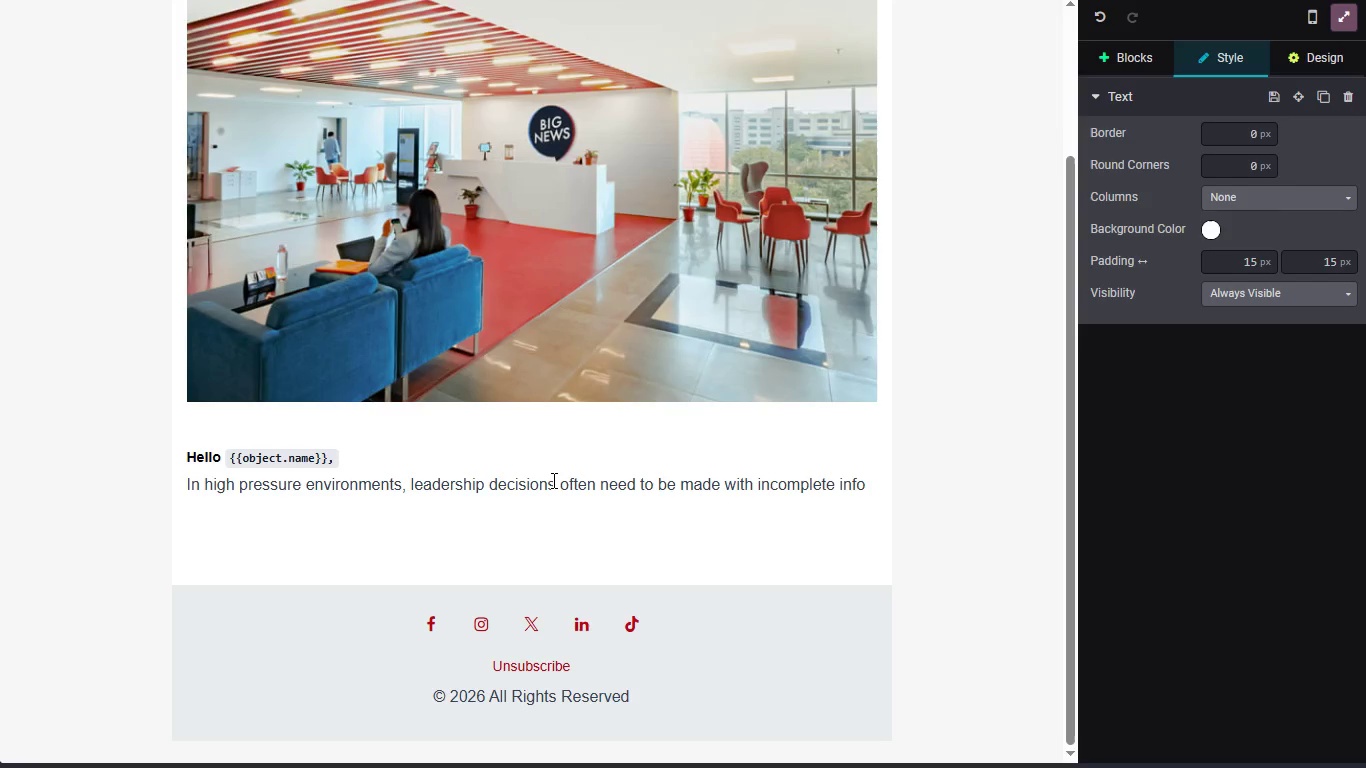 
wait(10.97)
 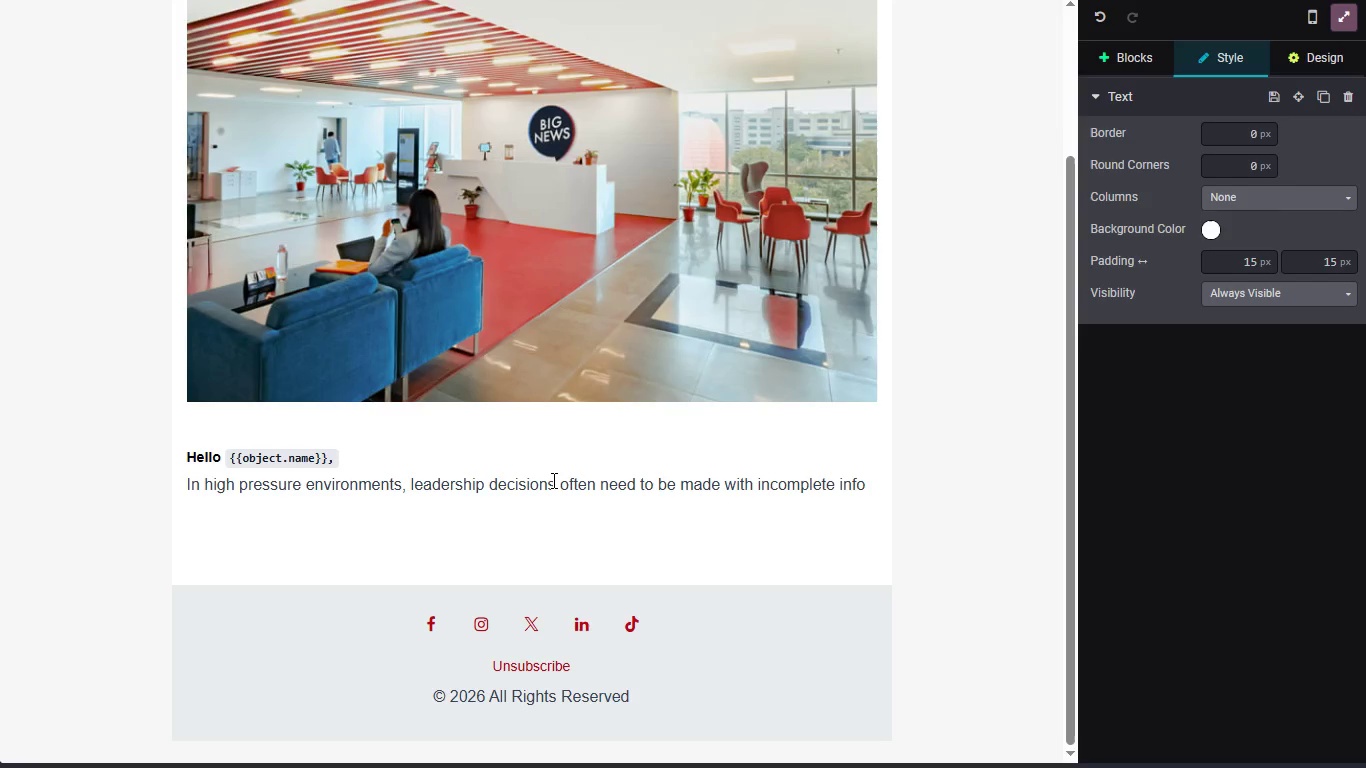 
key(R)
 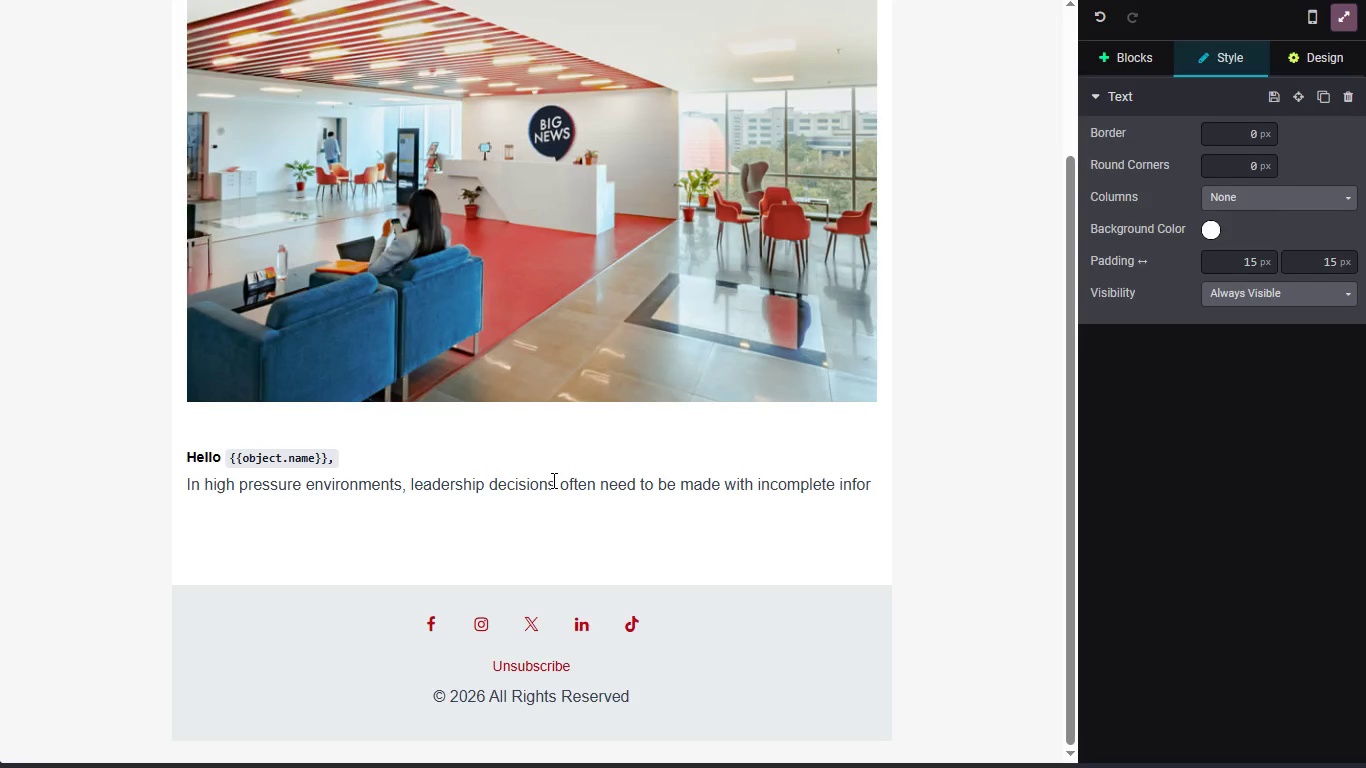 
type(mation )
 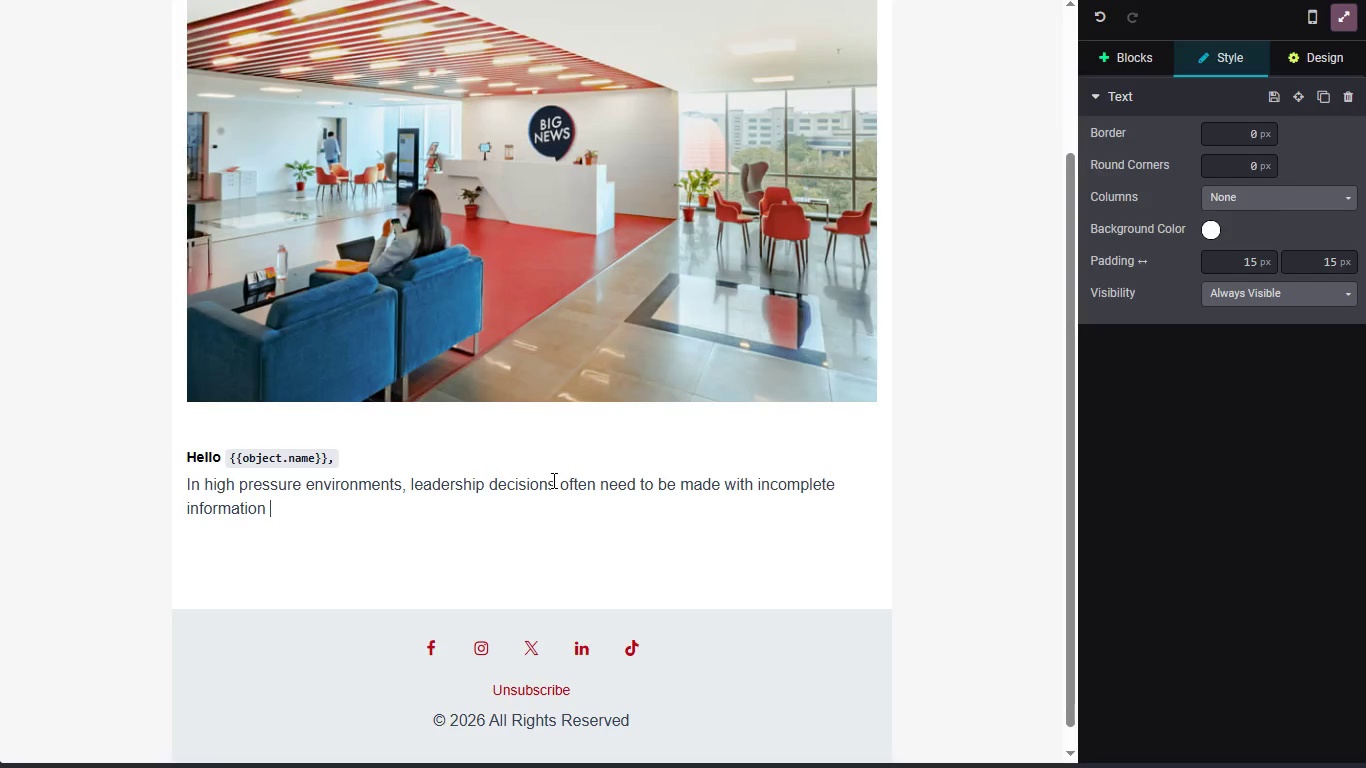 
wait(6.03)
 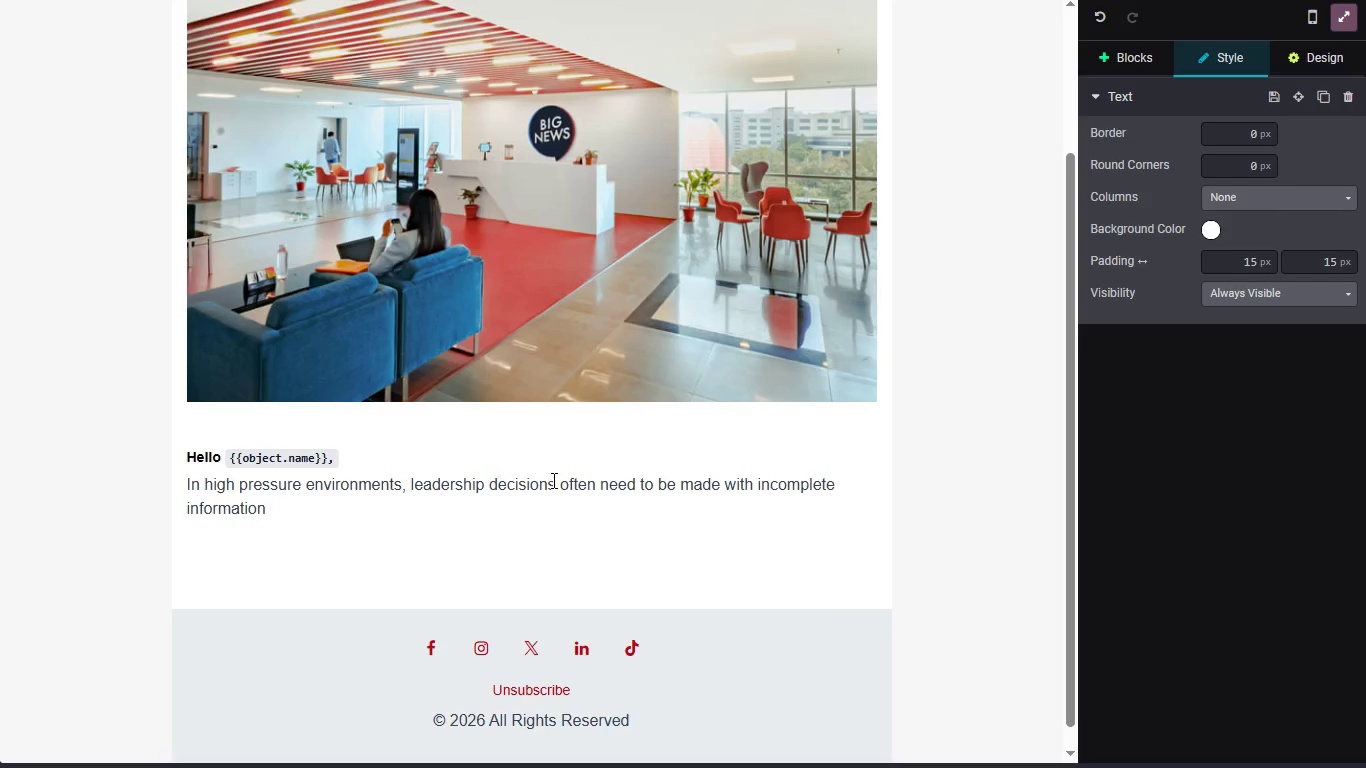 
type(and compressedt)
key(Backspace)
type( time)
 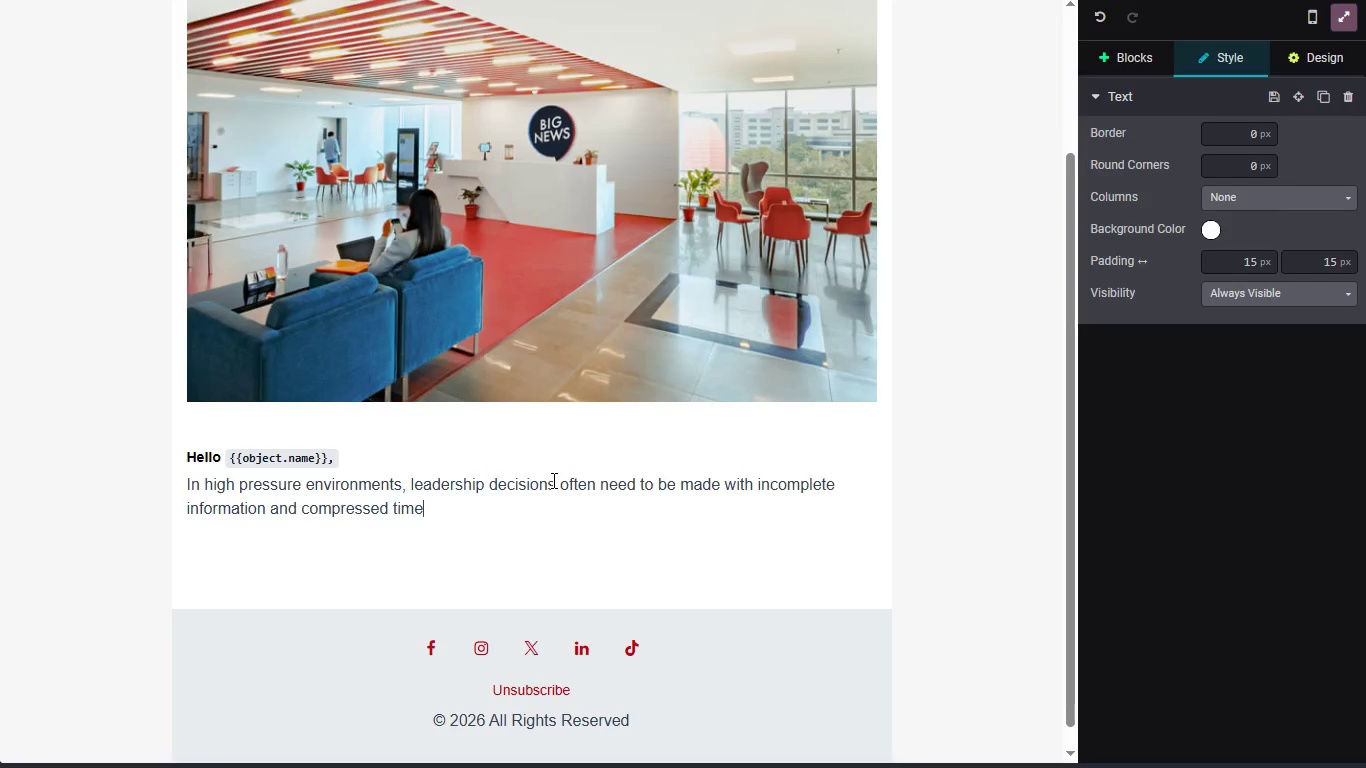 
wait(16.72)
 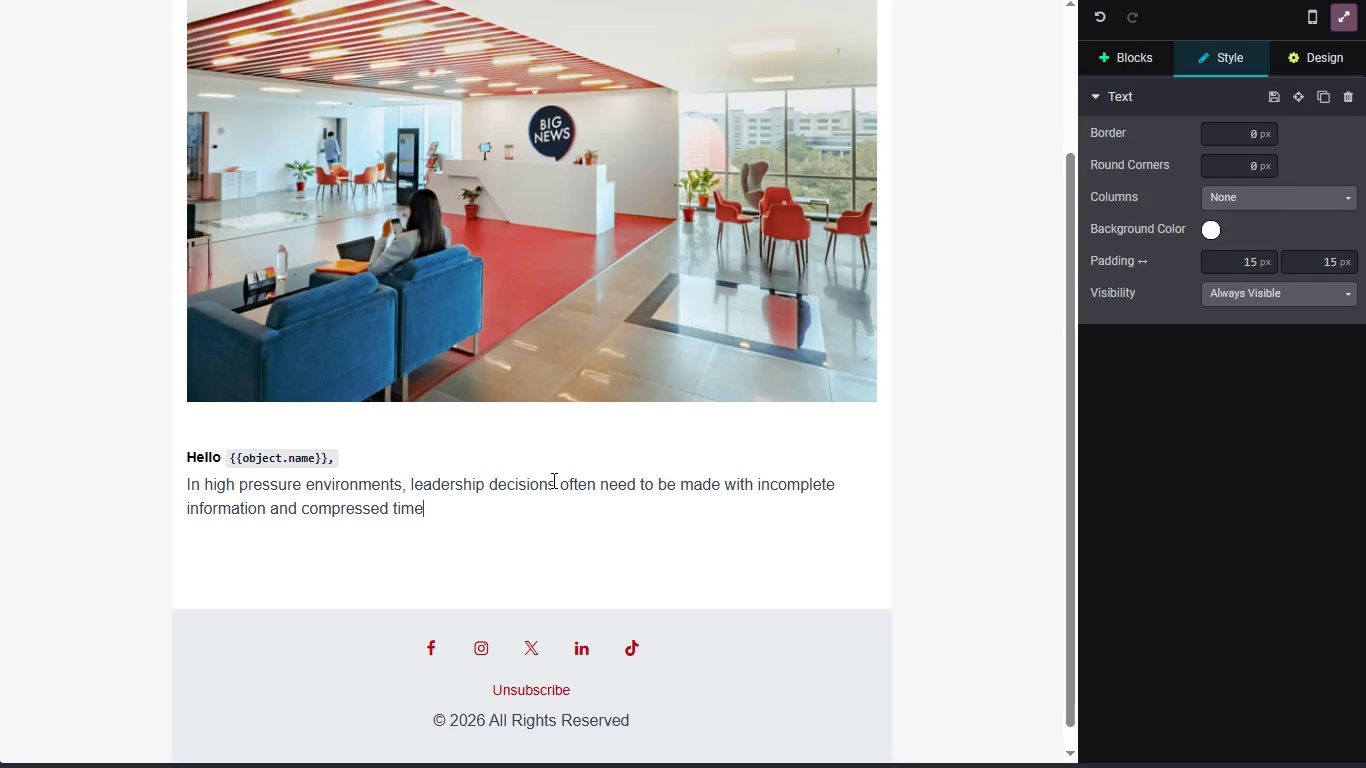 
type(lines.)
key(NumpadEnter)
type(Organizations like `{{)
 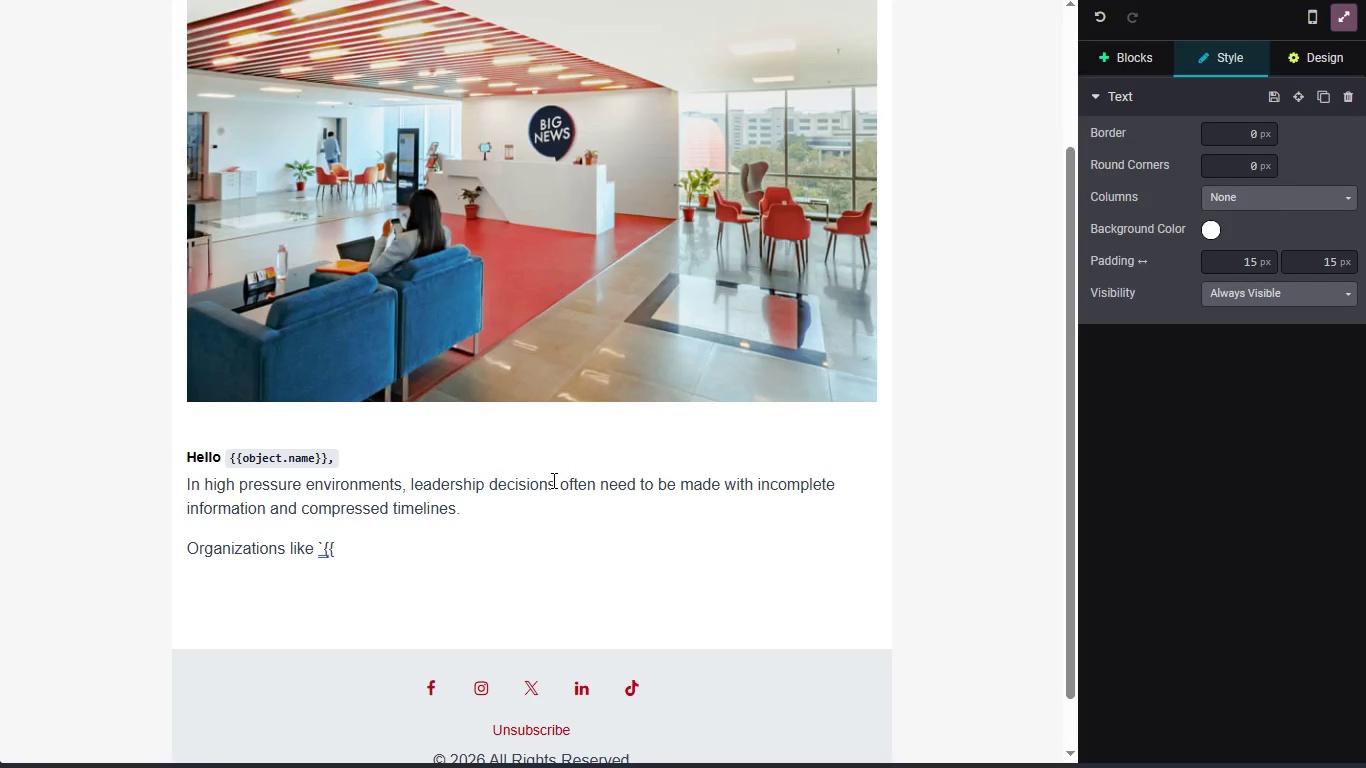 
type(object.company_name}}`)
 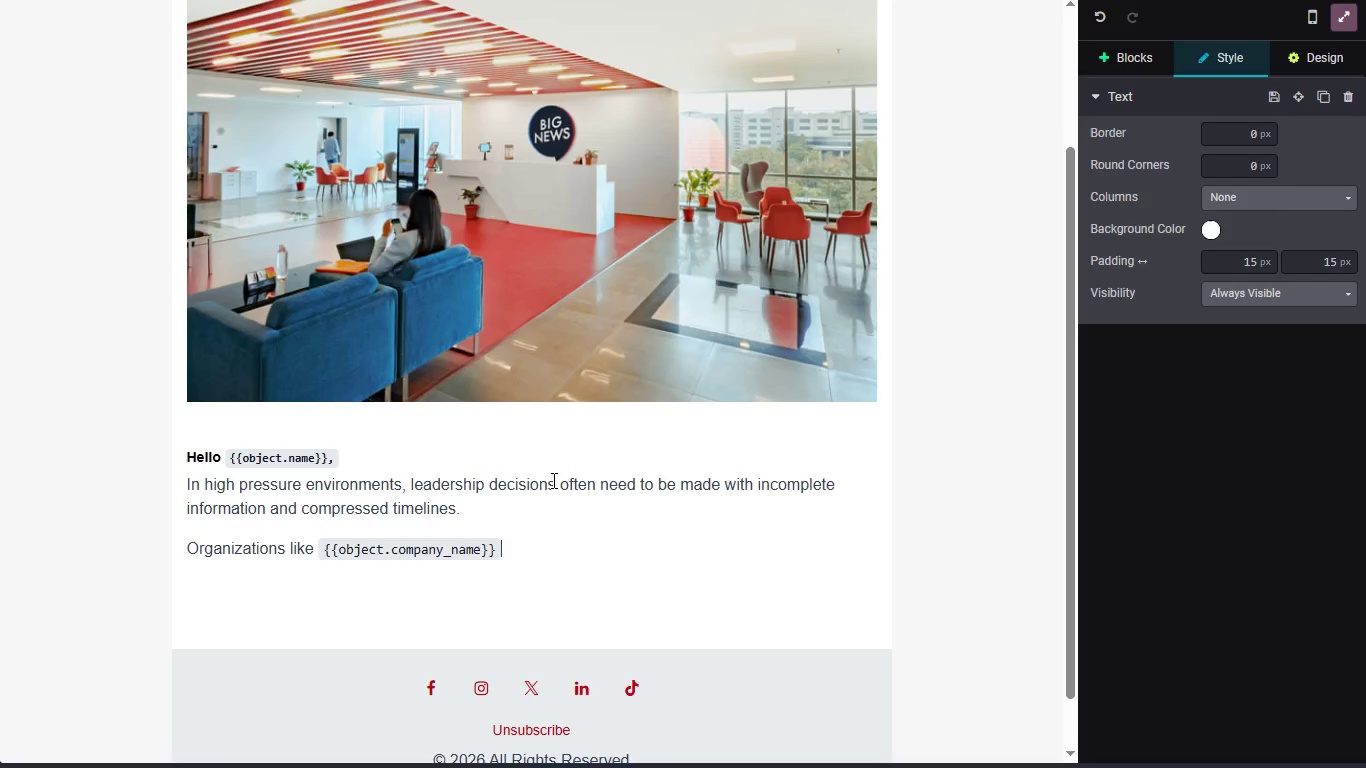 
type(can improve)
 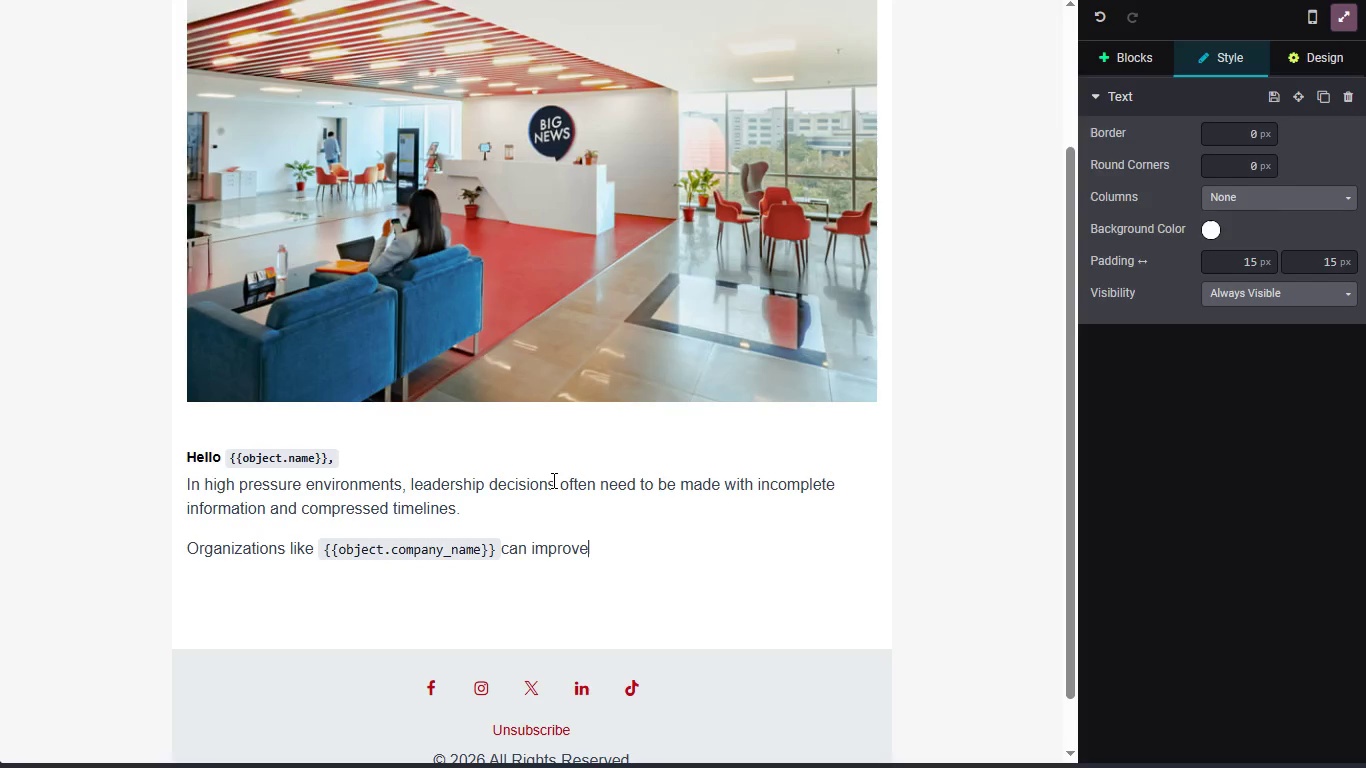 
type( strategic consistency by es)
 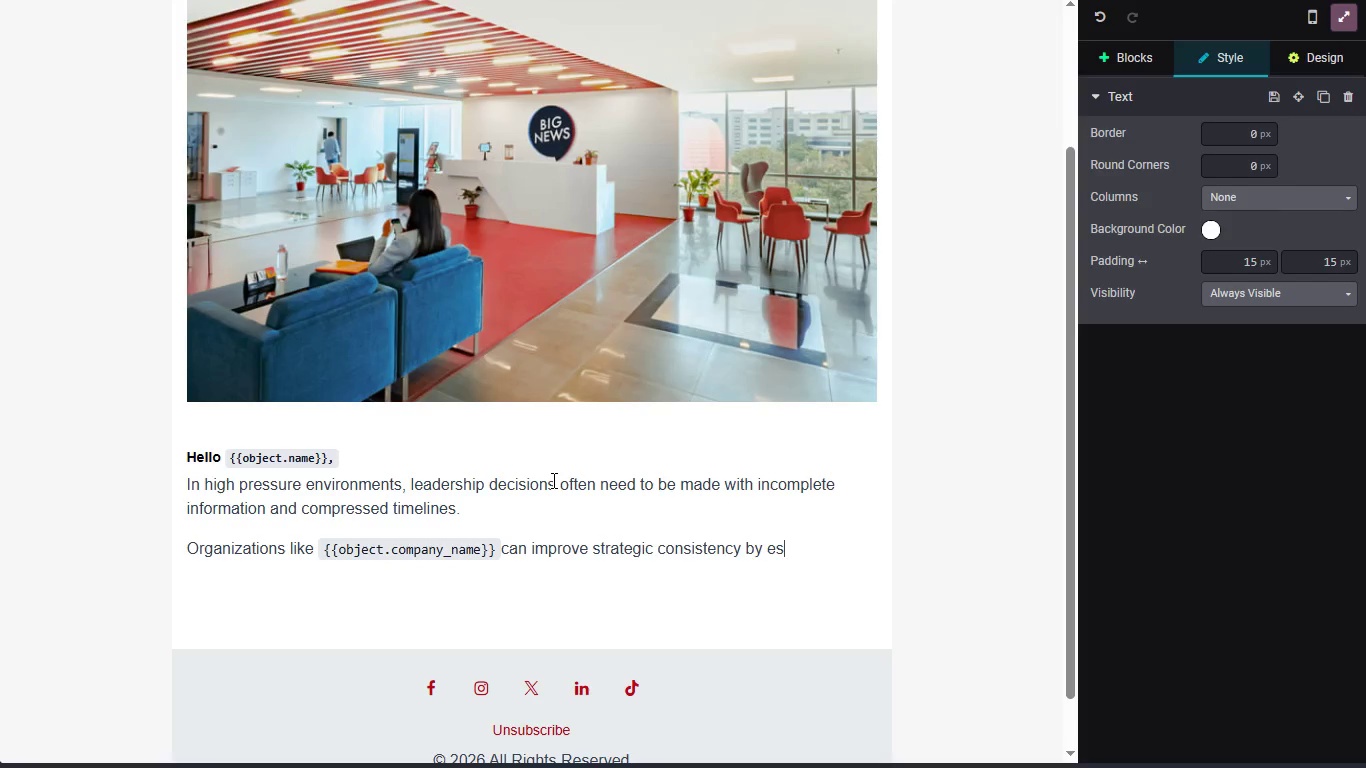 
wait(9.66)
 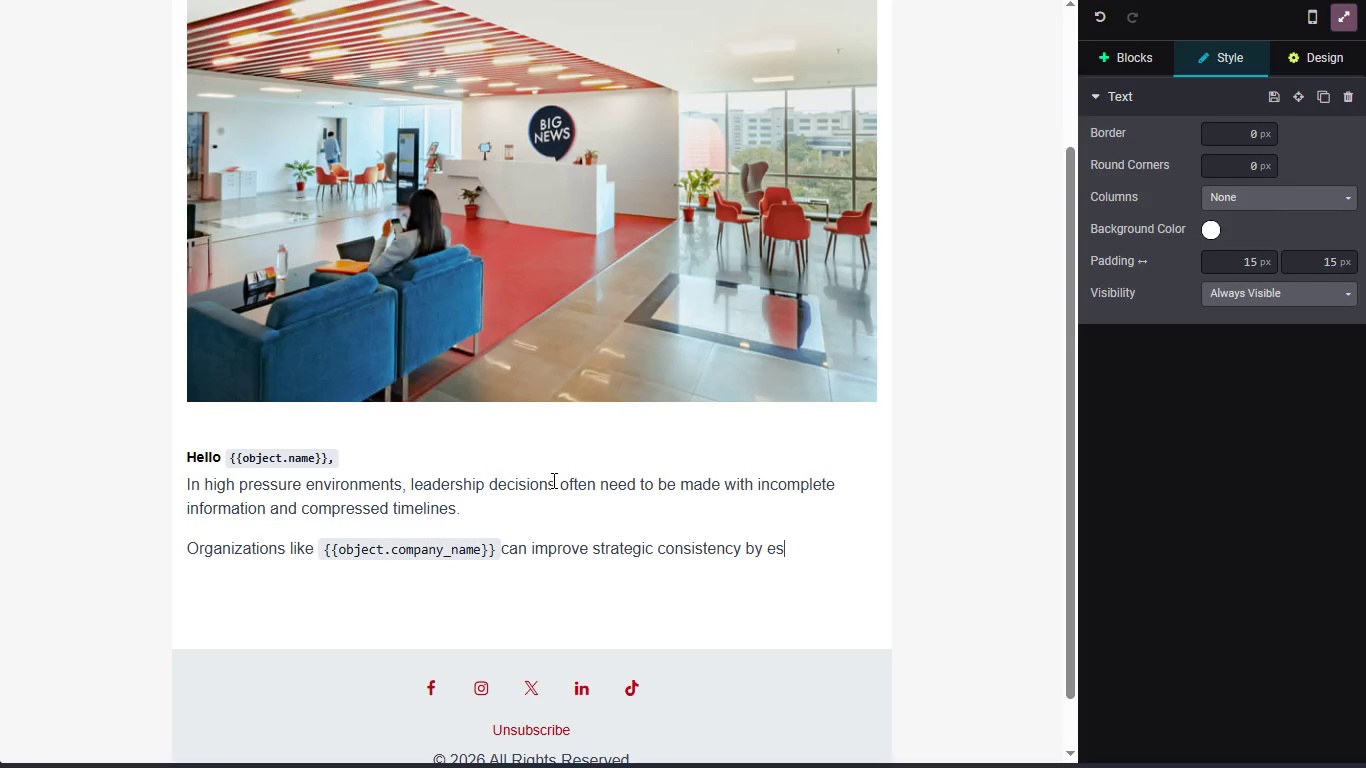 
type(tablishing structured )
 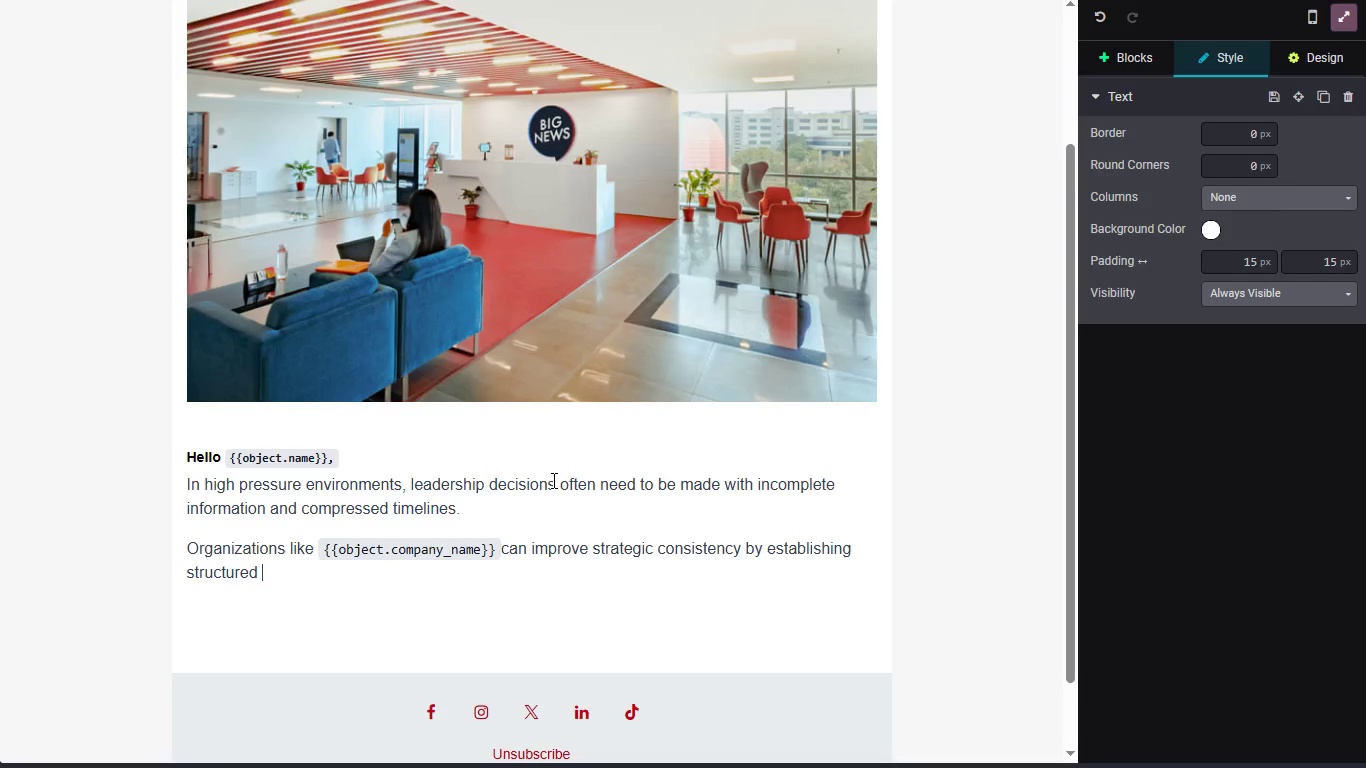 
wait(8.3)
 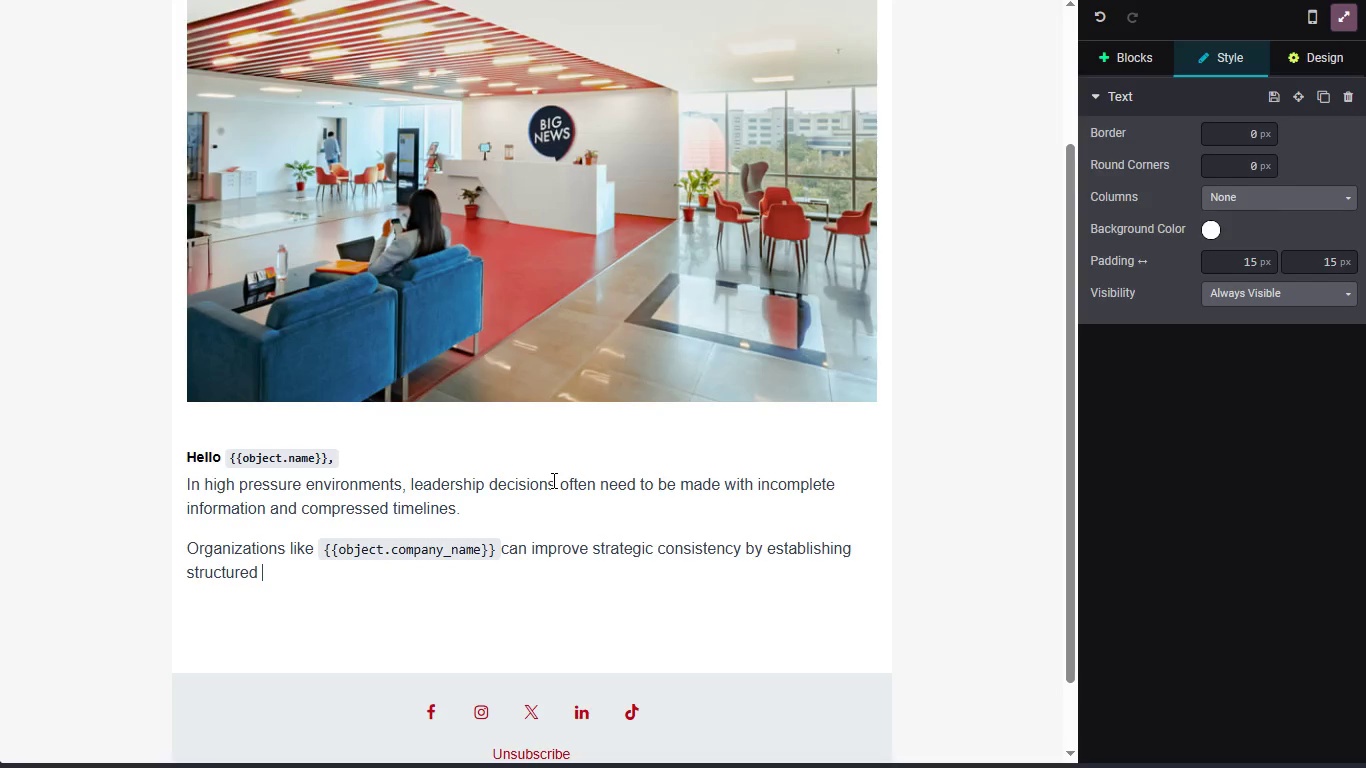 
type(de)
 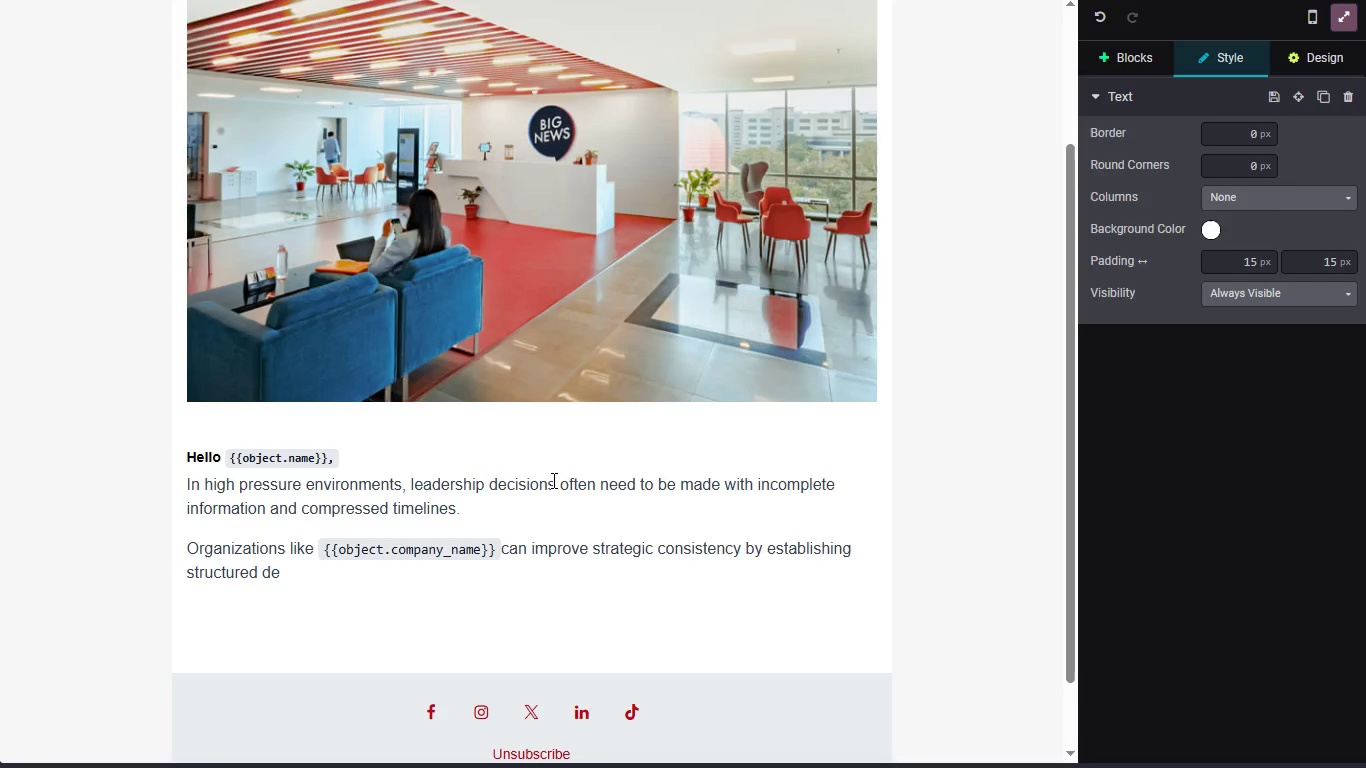 
wait(6.58)
 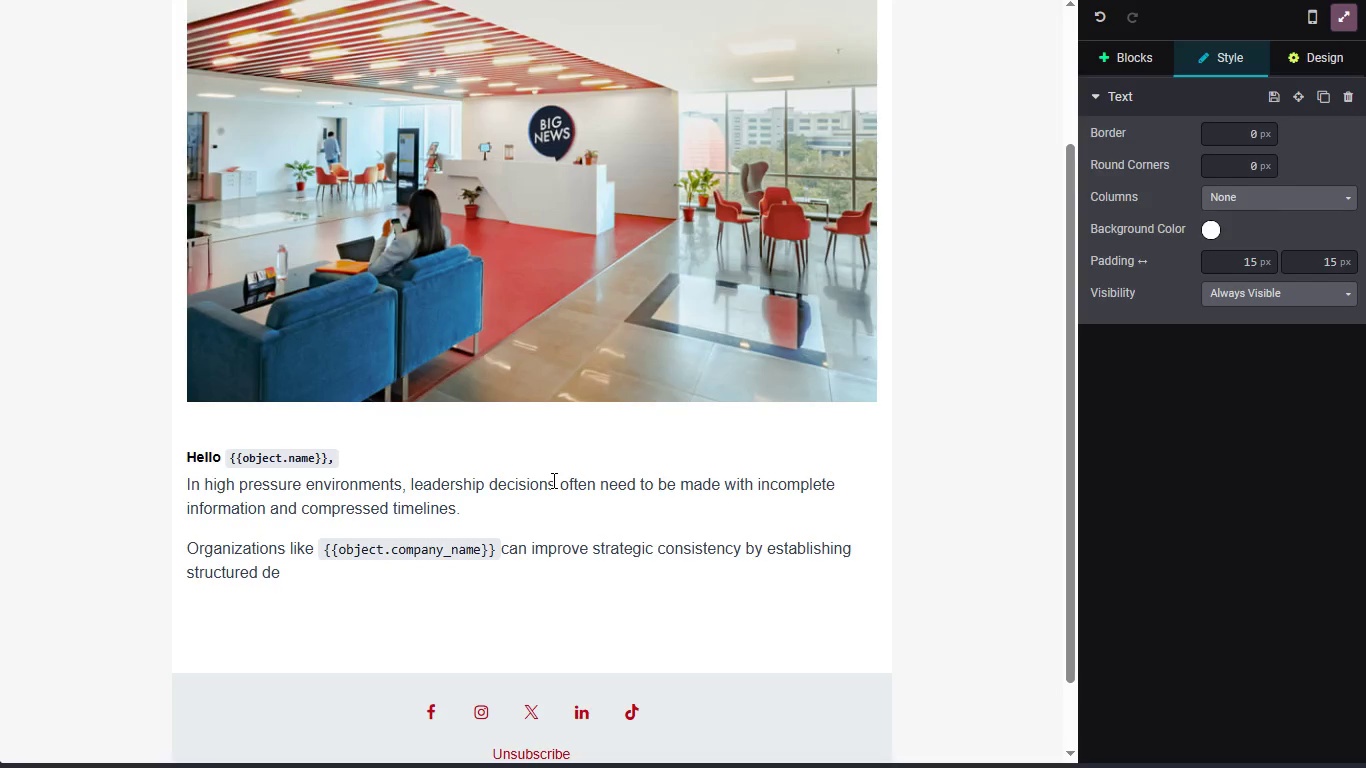 
type(ci)
 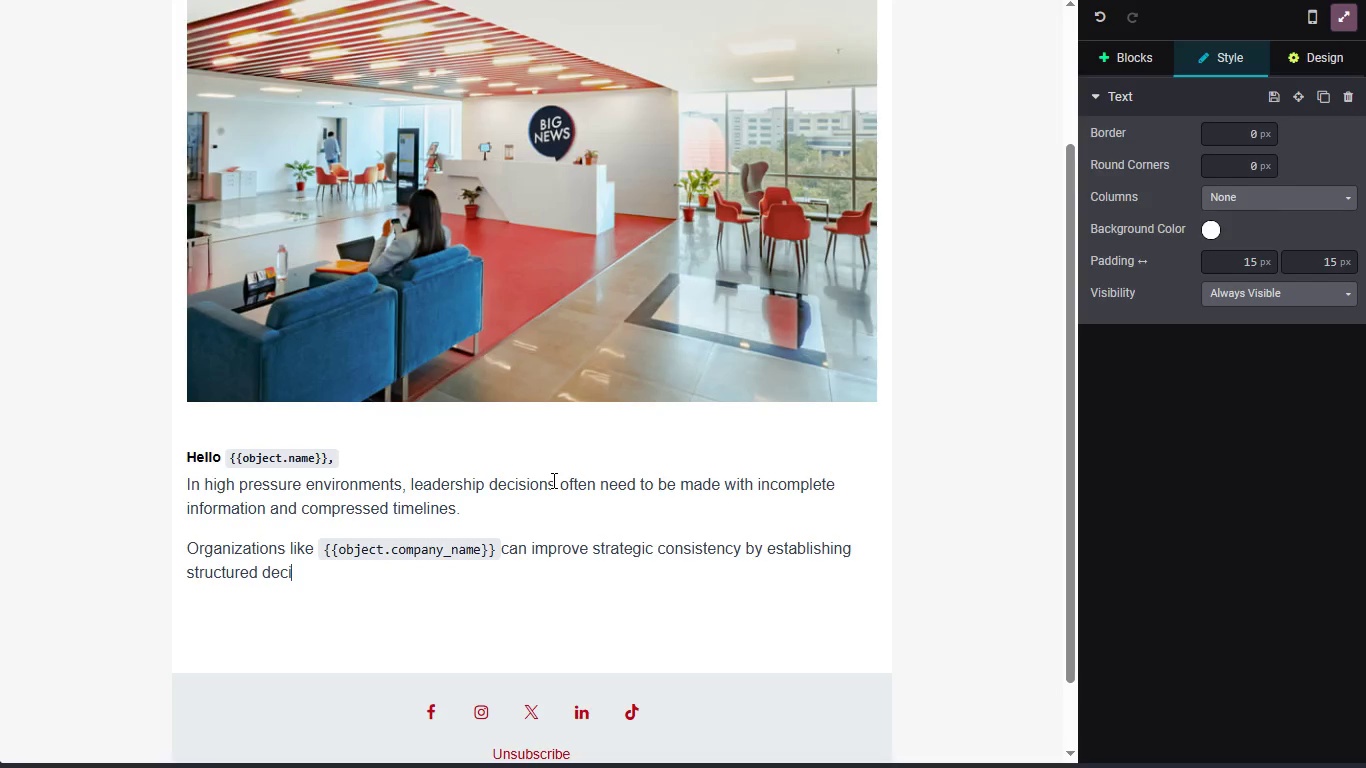 
wait(7.67)
 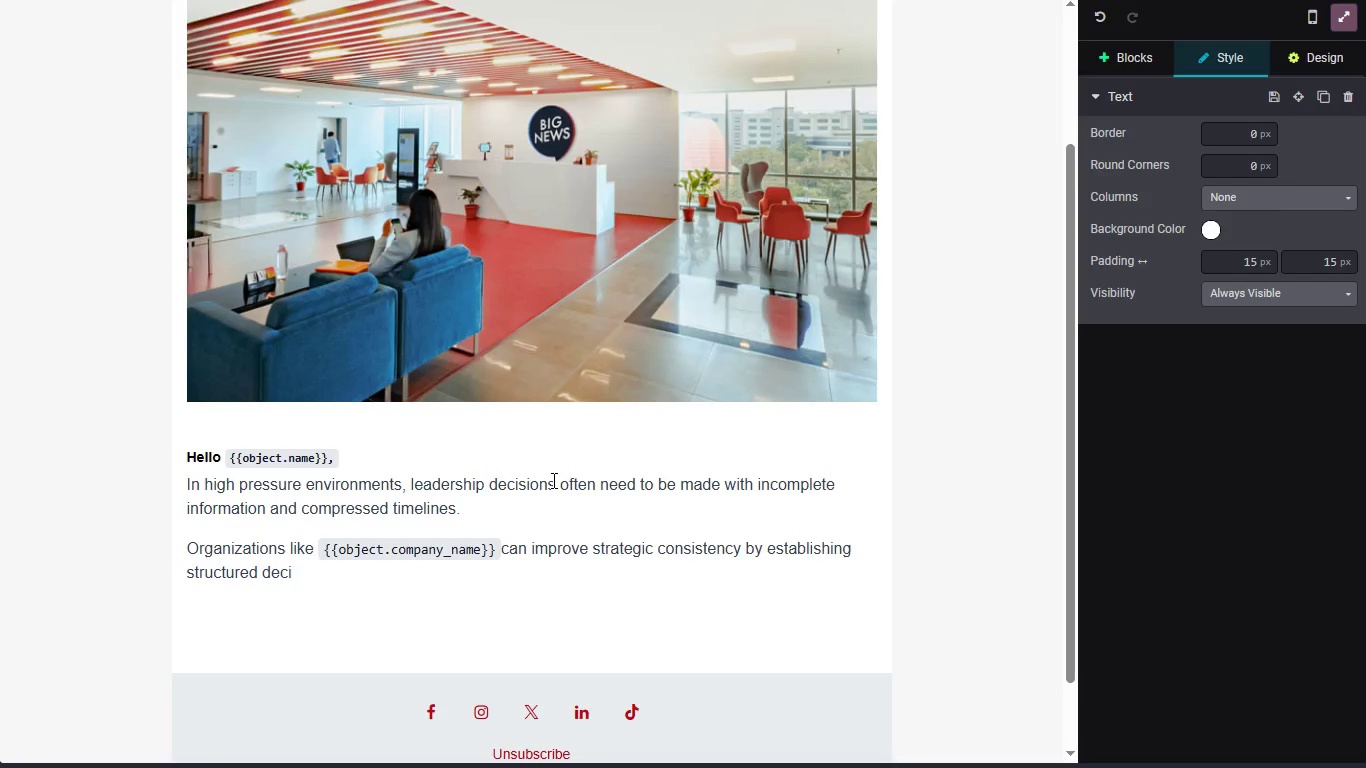 
type(sion frame )
 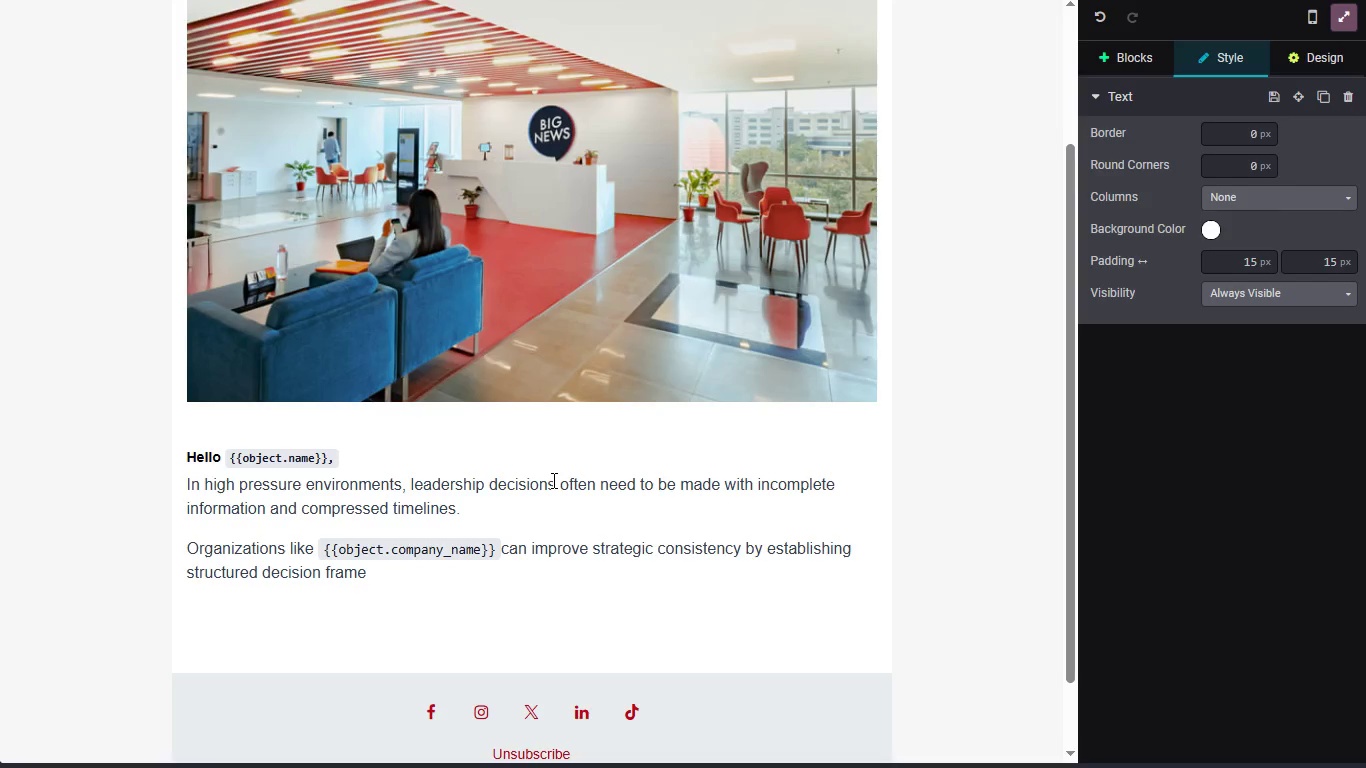 
wait(5.12)
 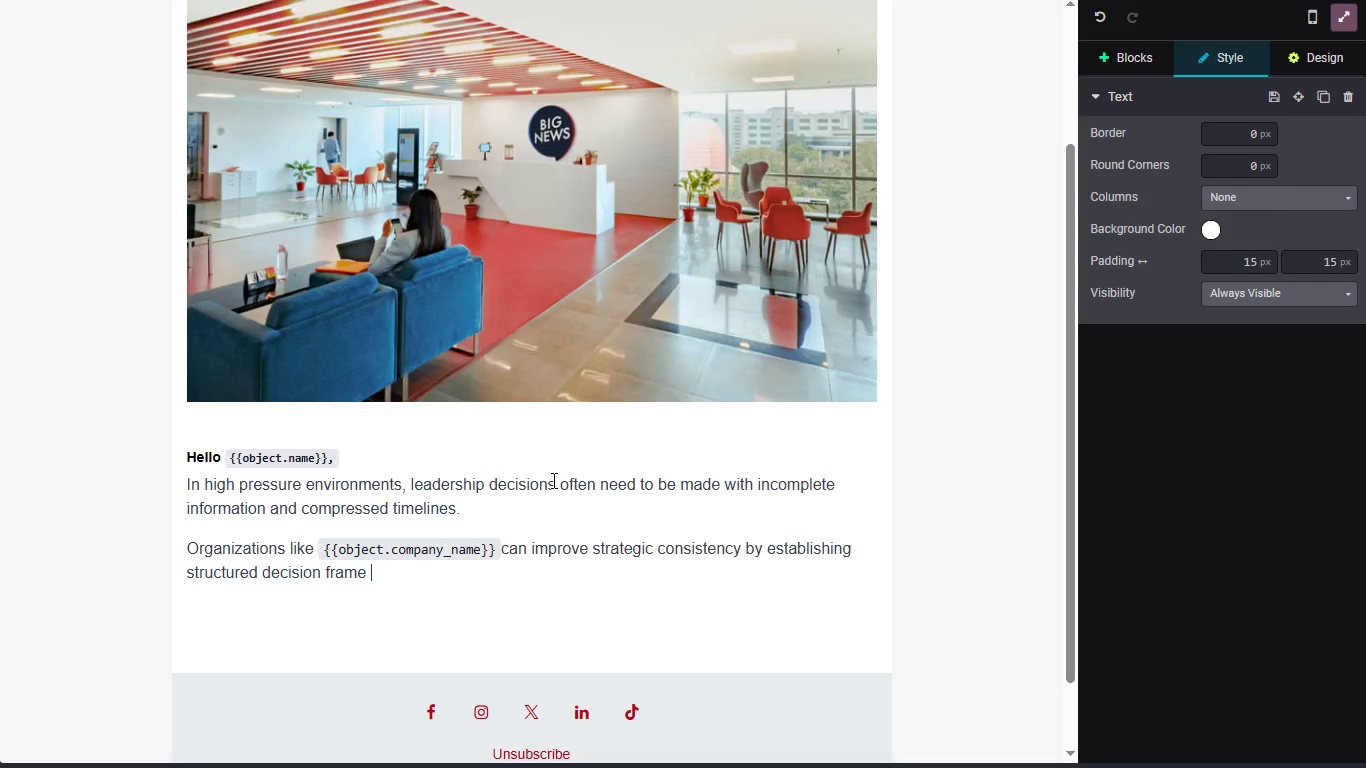 
key(Backspace)
type(works before periods of disruption occur.)
key(NumpadEnter)
type(Resi)
 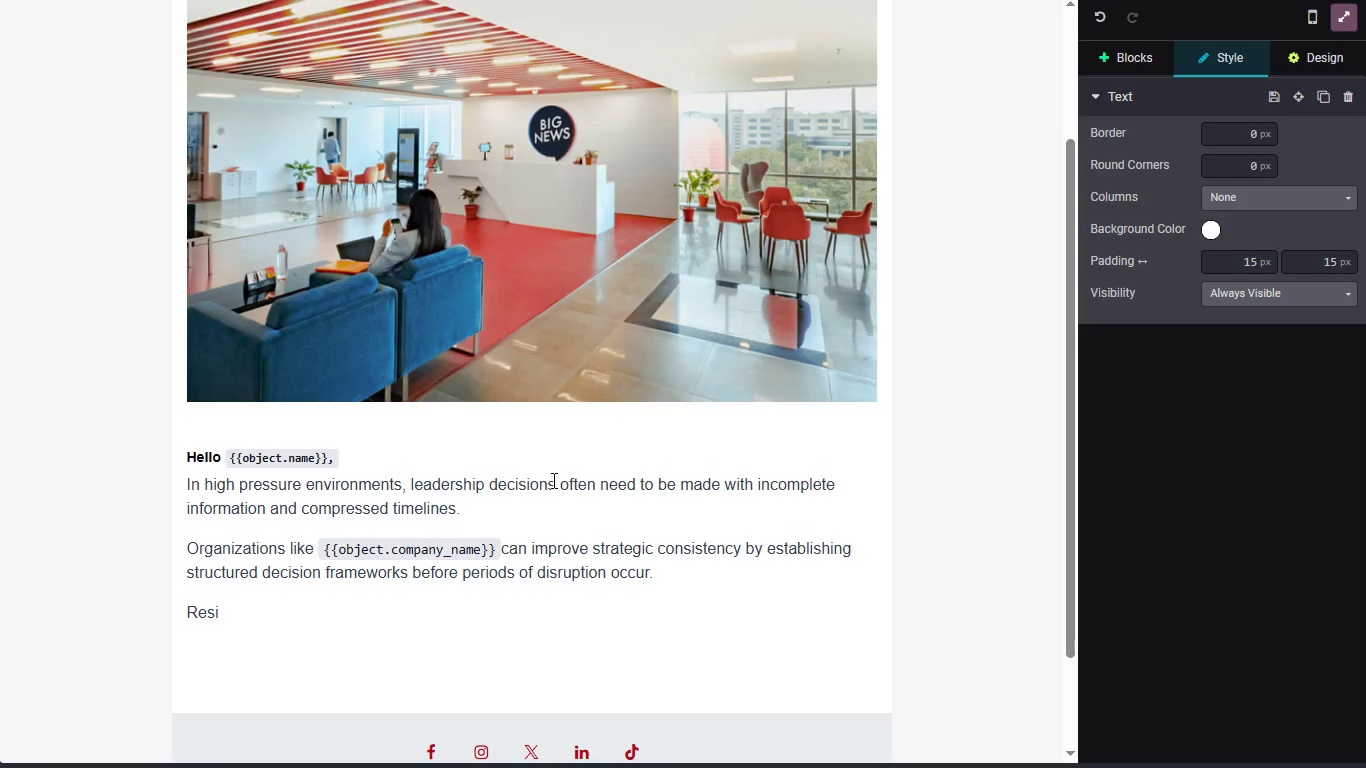 
wait(13.11)
 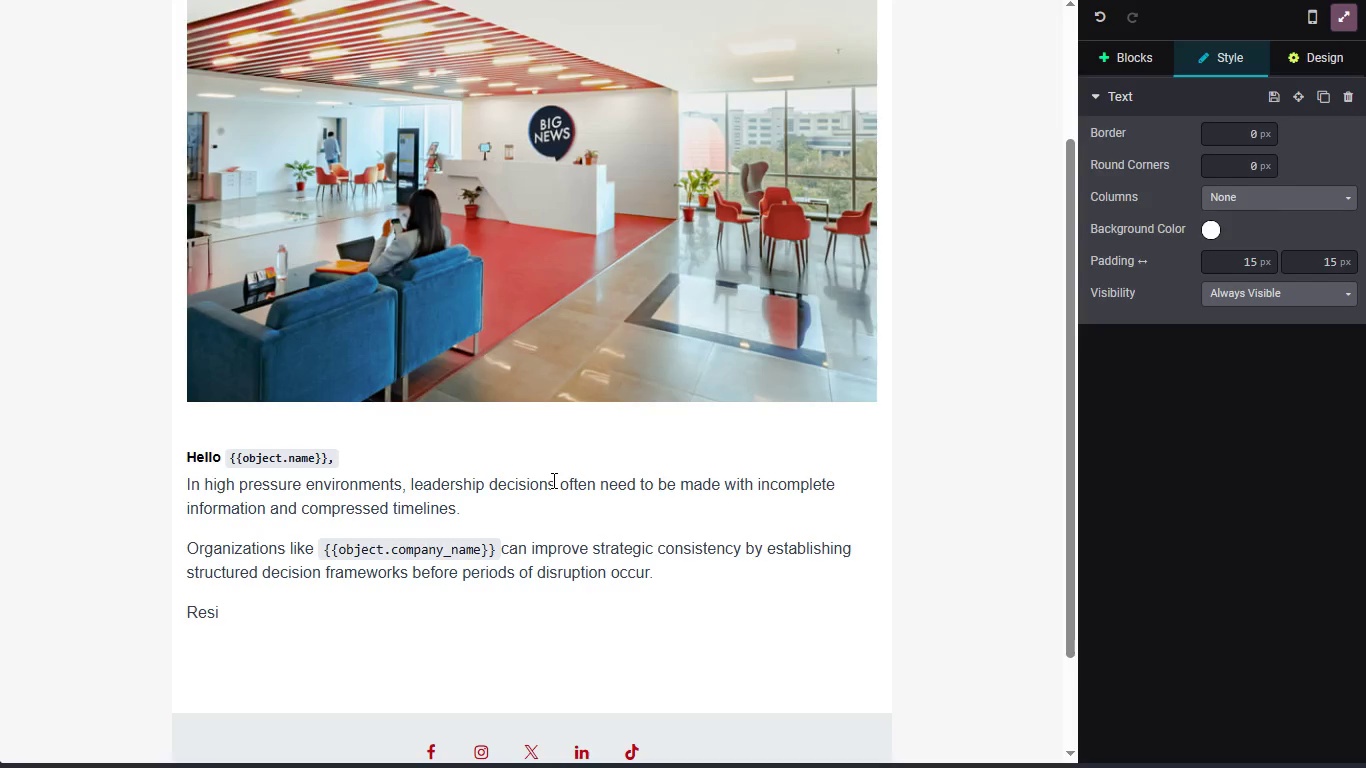 
type(lient ev)
key(Backspace)
type(xecutic)
key(Backspace)
type(ves )
 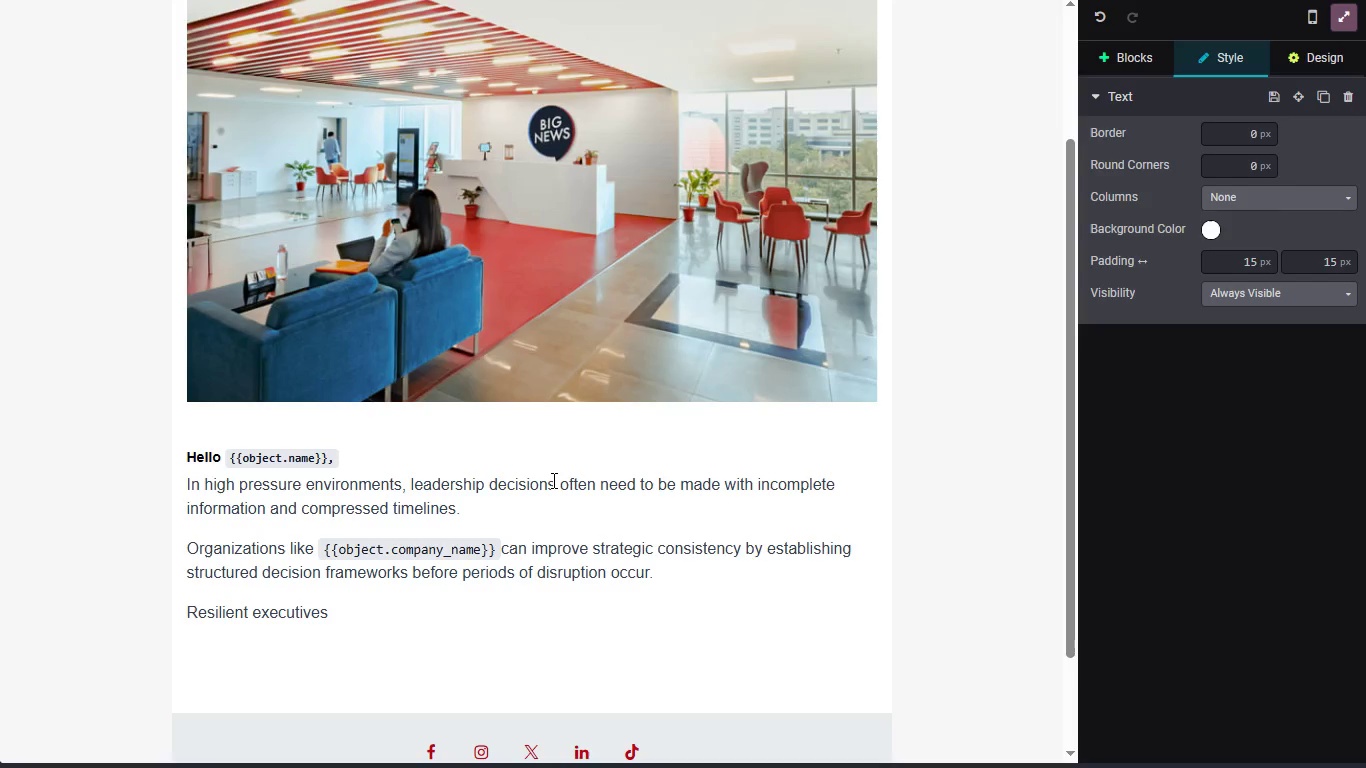 
type(typically e)
key(Backspace)
type(rely on repeatable procr)
key(Backspace)
type(esses that )
 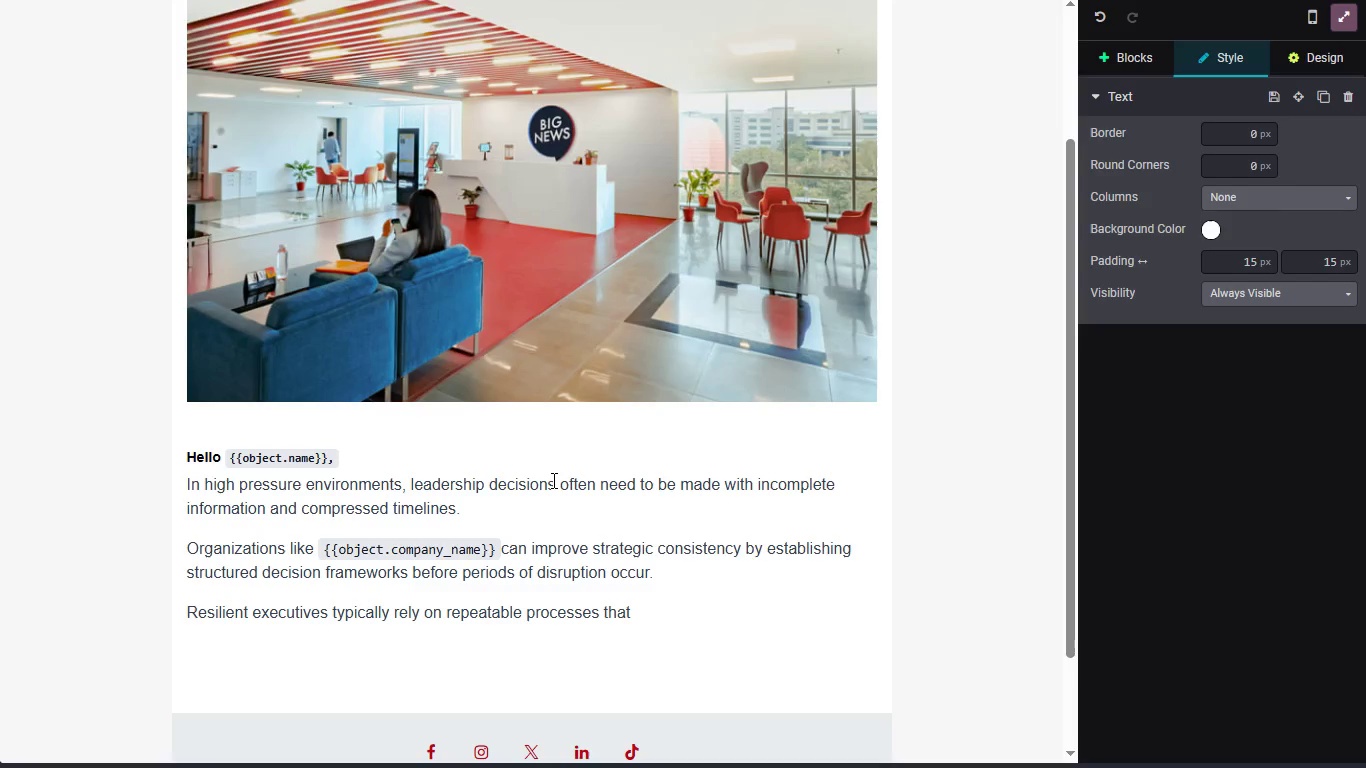 
wait(17.55)
 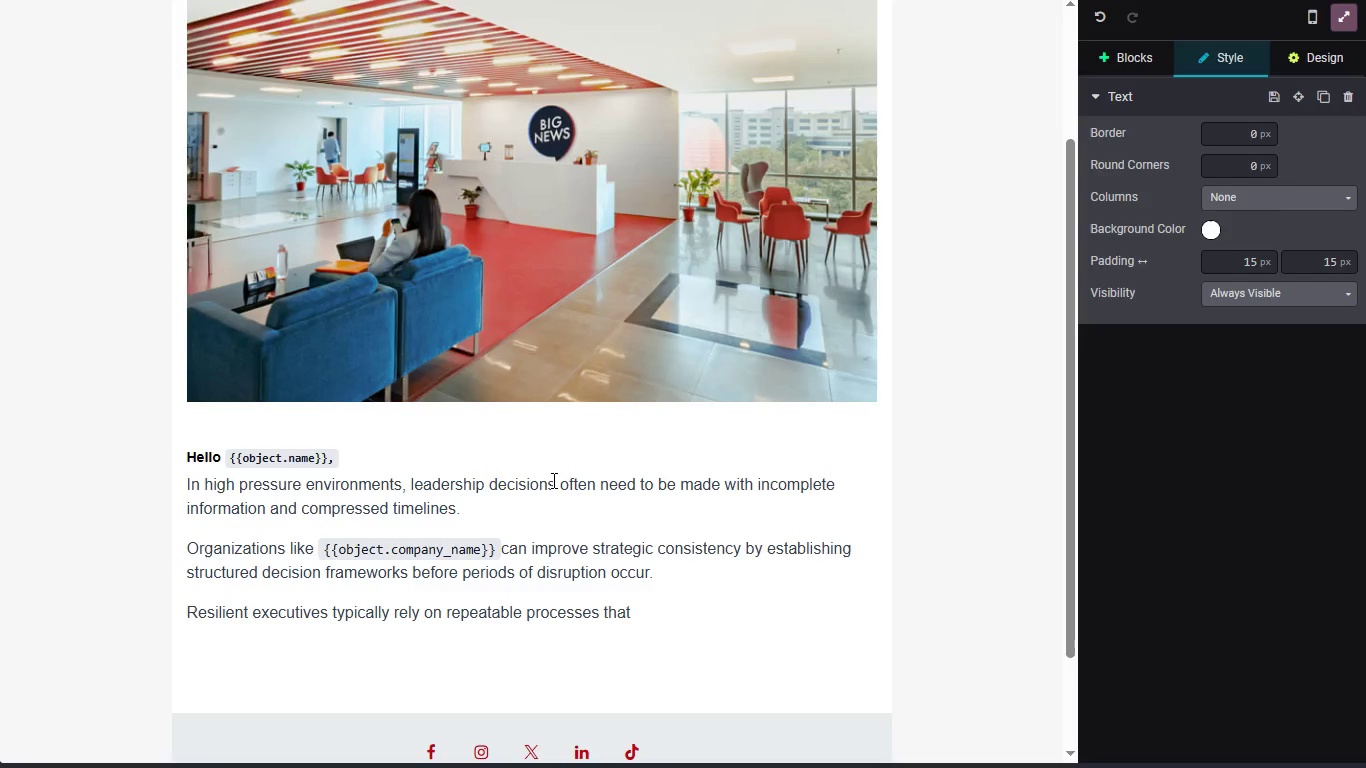 
type(min)
 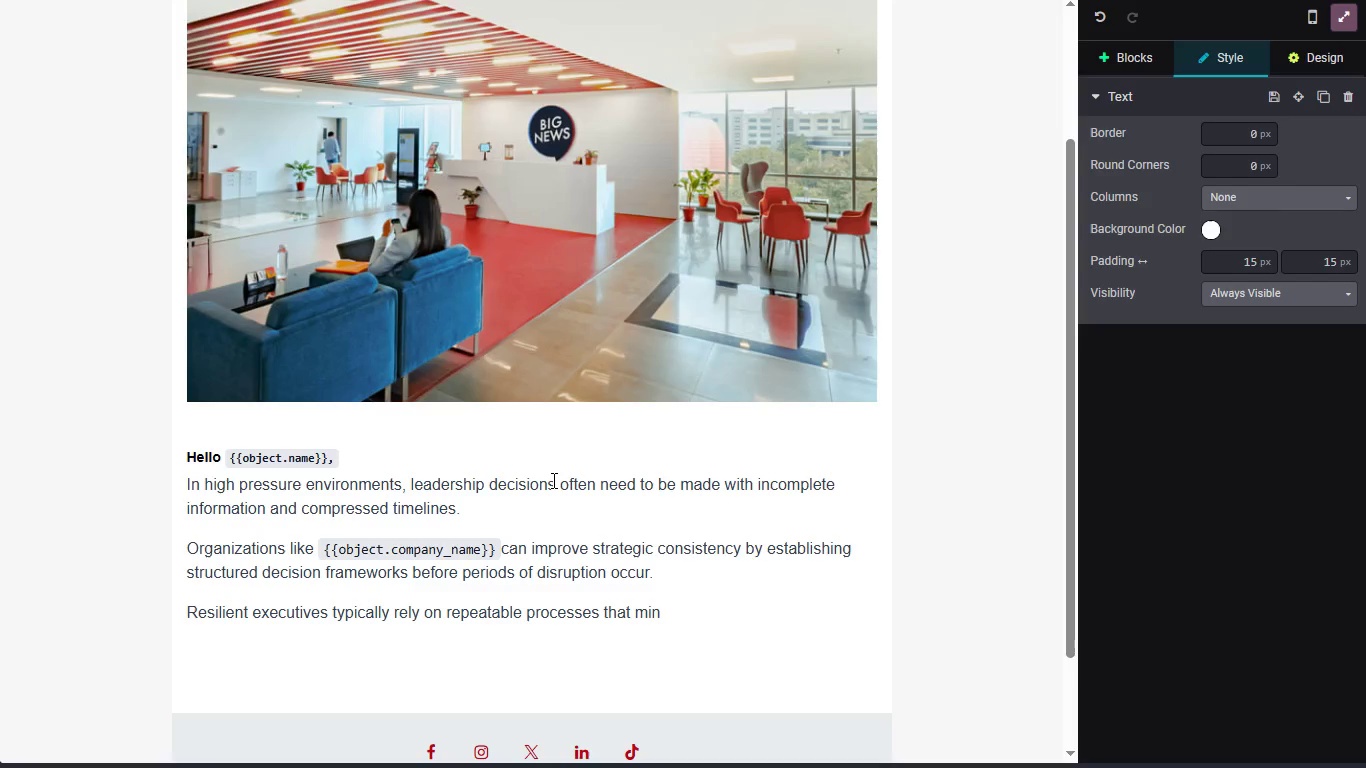 
type(imize emotional bias and imo)
key(Backspace)
type(prove )
 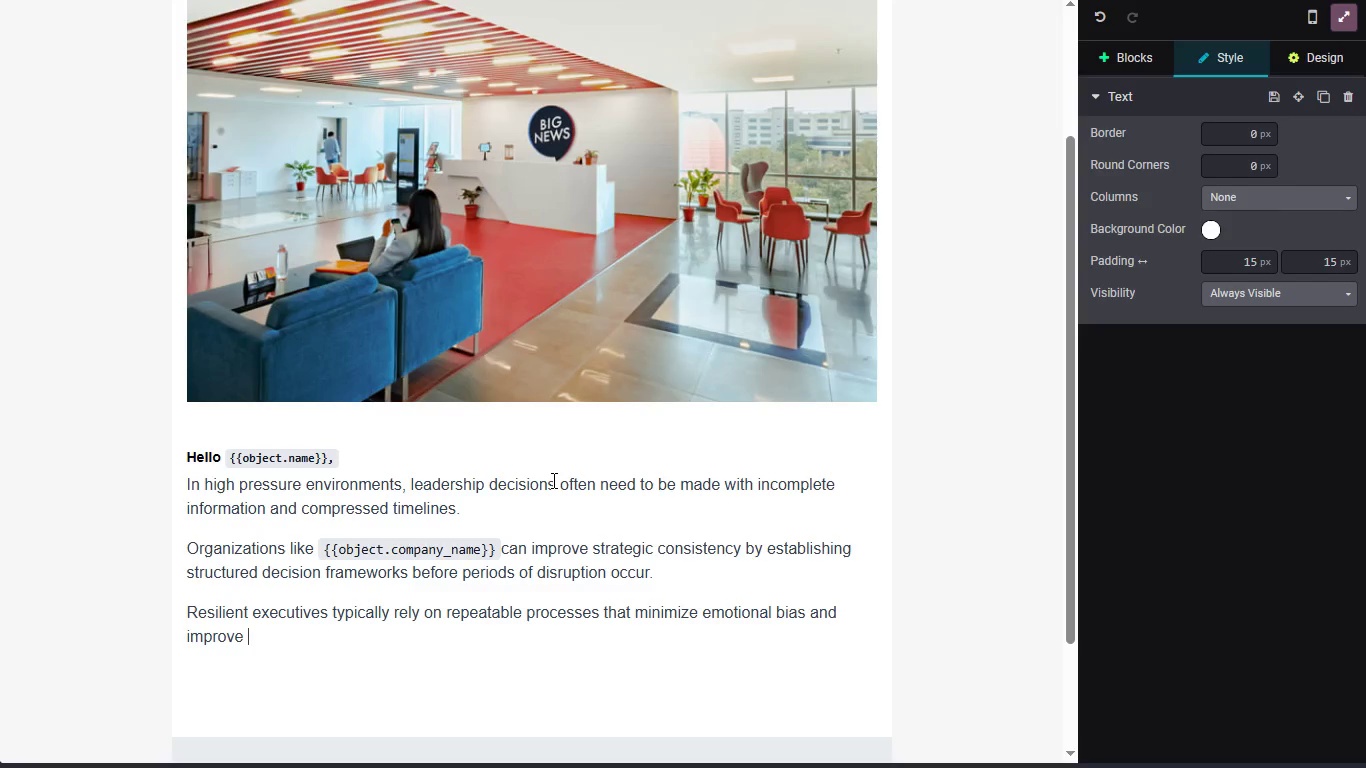 
wait(25.56)
 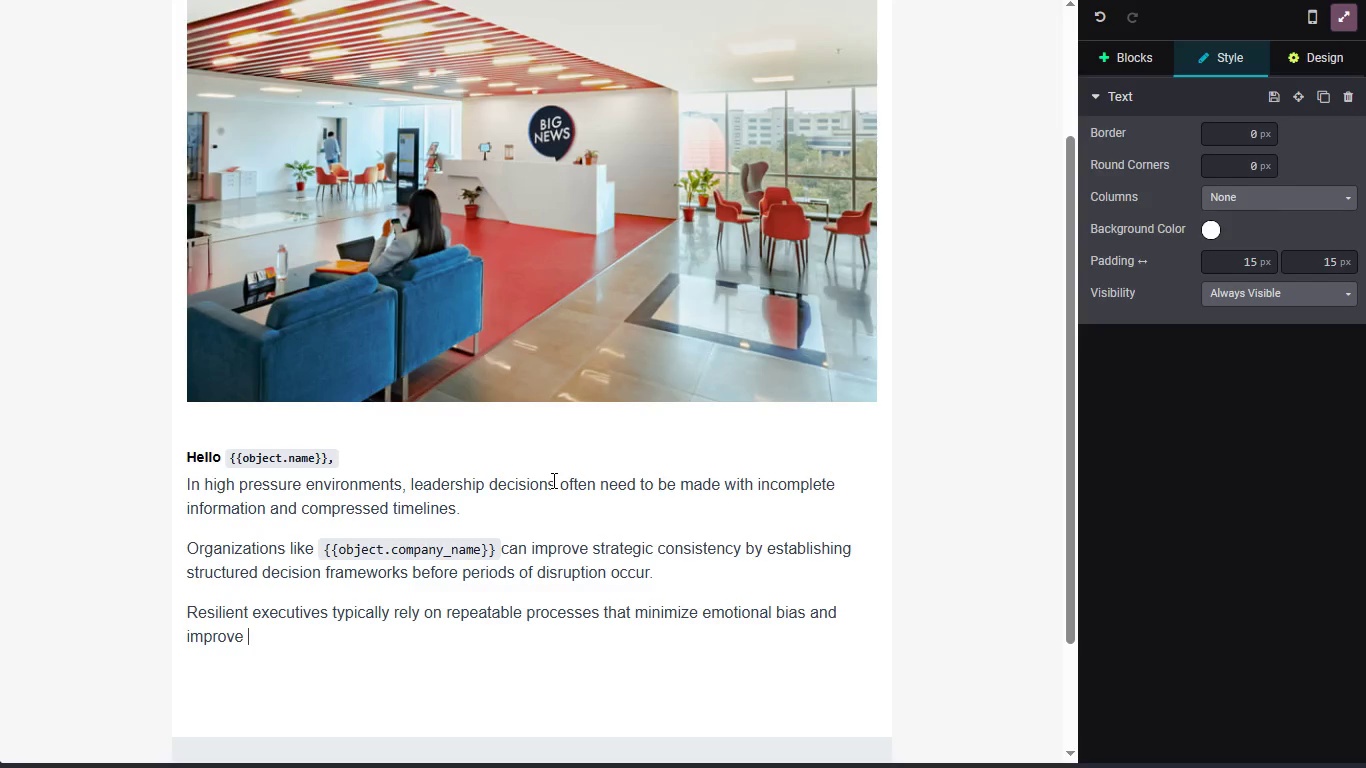 
type(v)
key(Backspace)
type(cross-)
 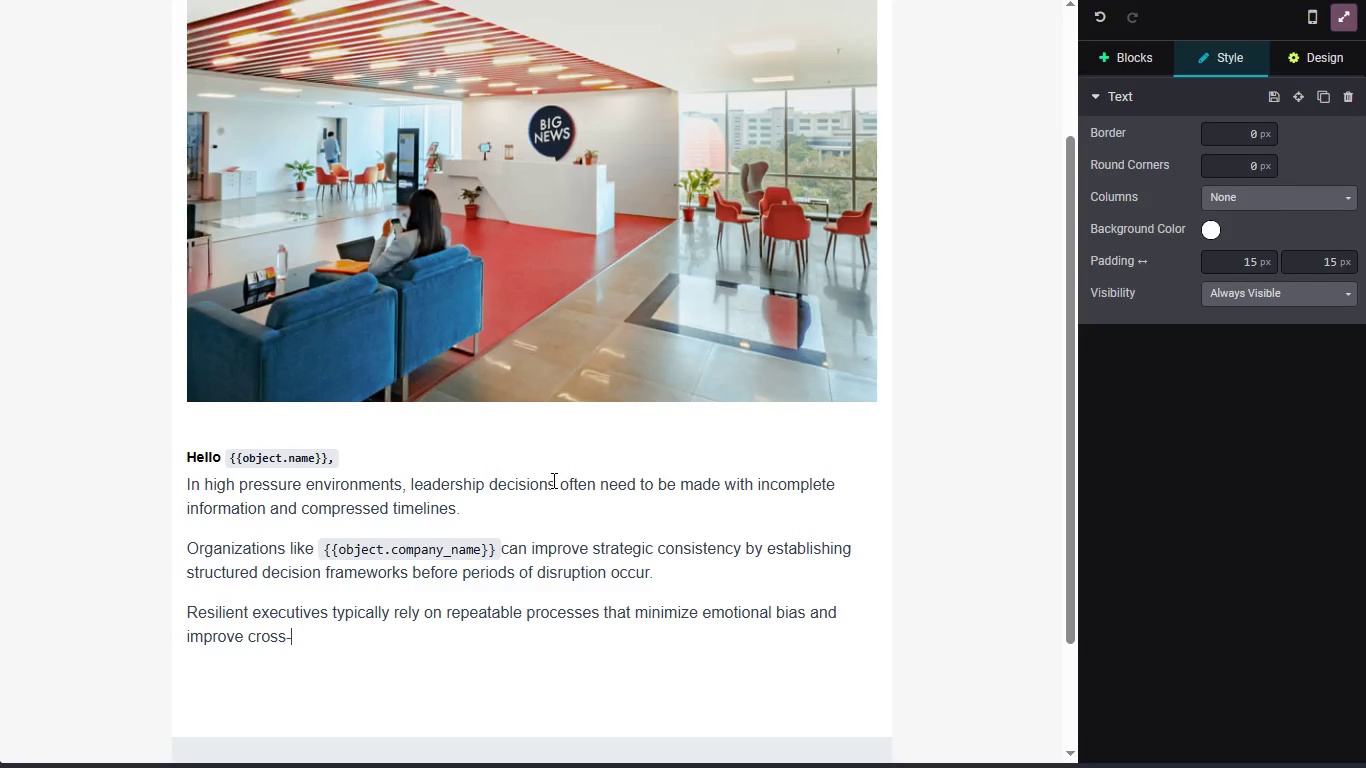 
type(functional alignment during periods of uncertainty.)
key(NumpadEnter)
 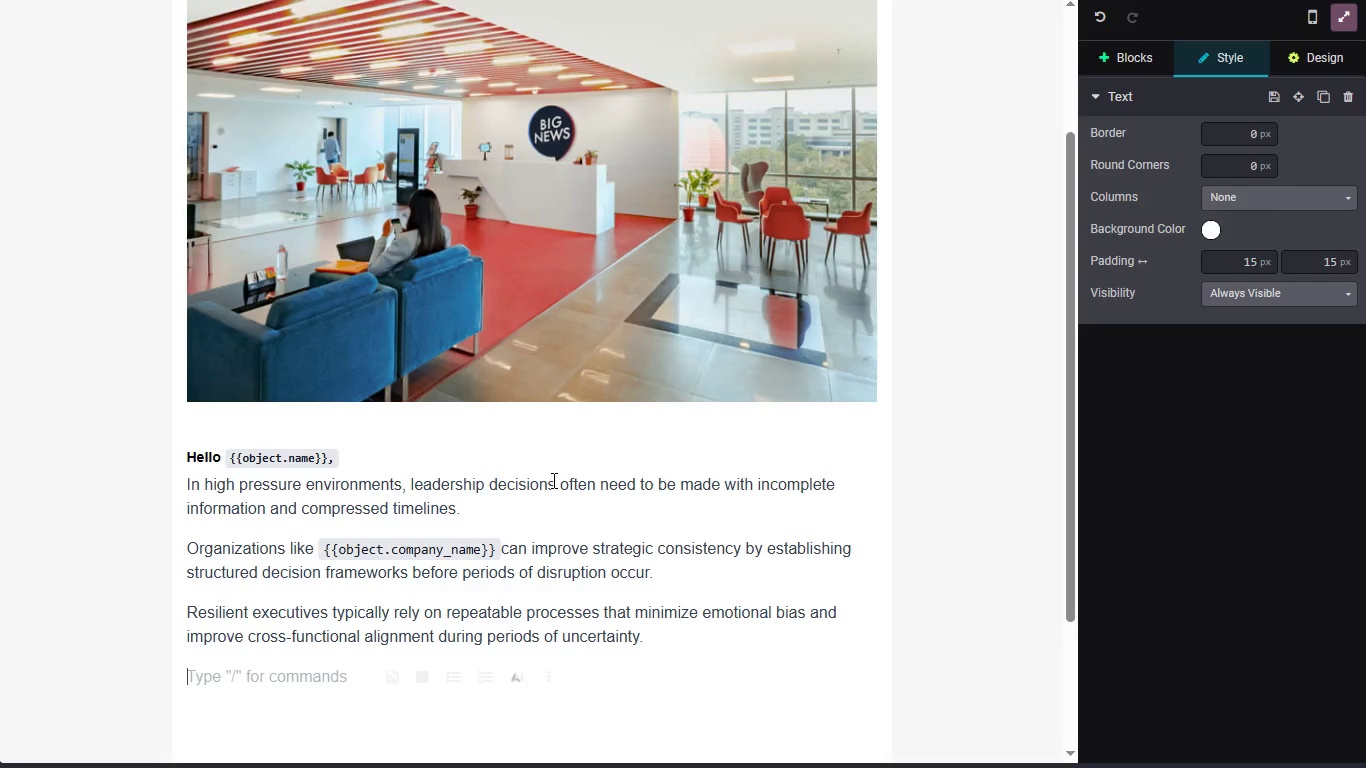 
wait(13.45)
 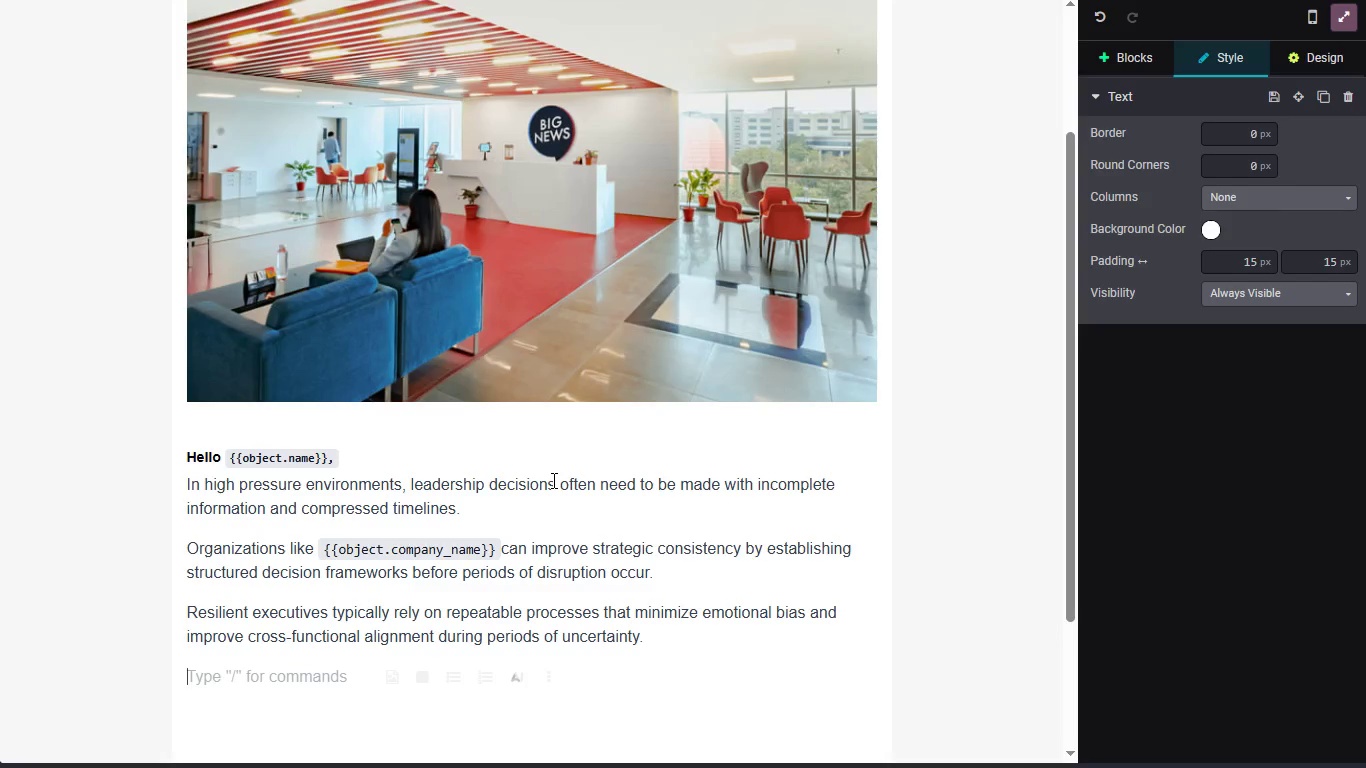 
type(Our)
 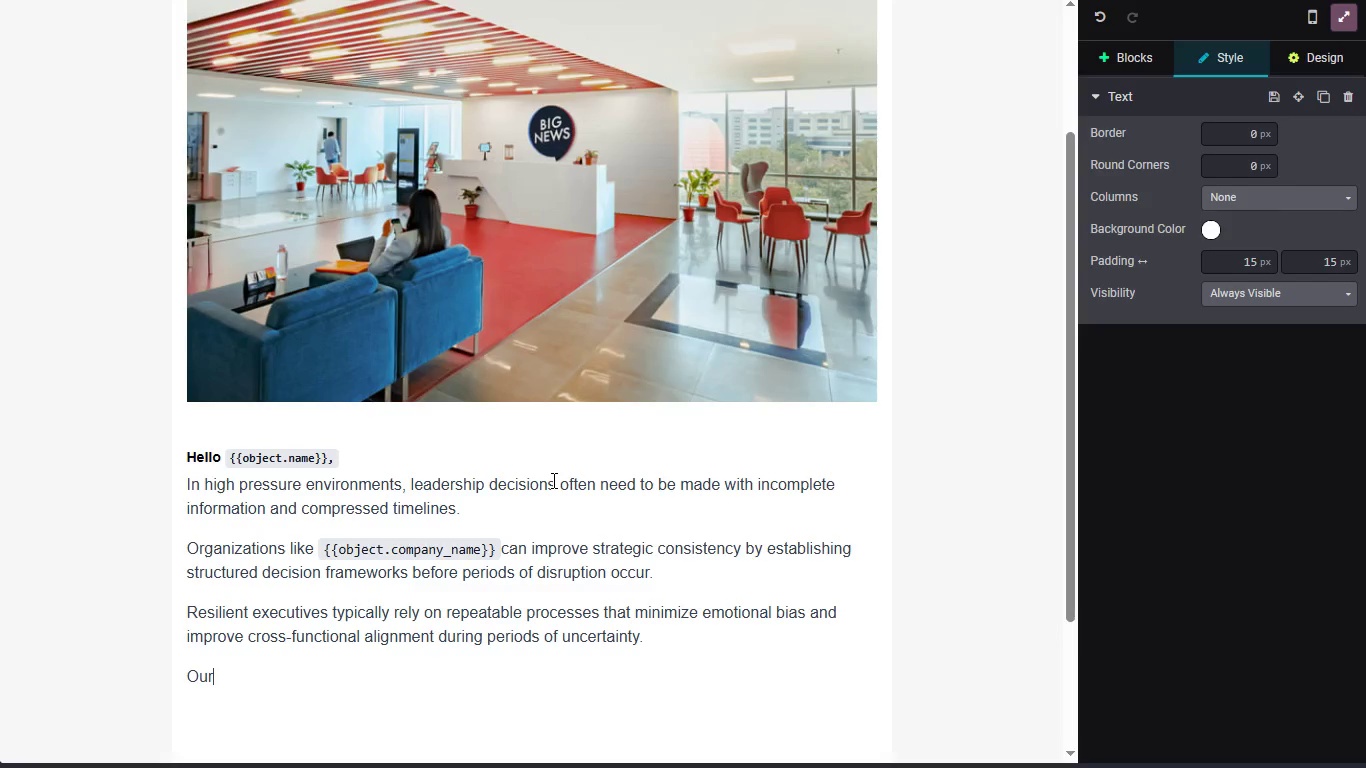 
wait(16.67)
 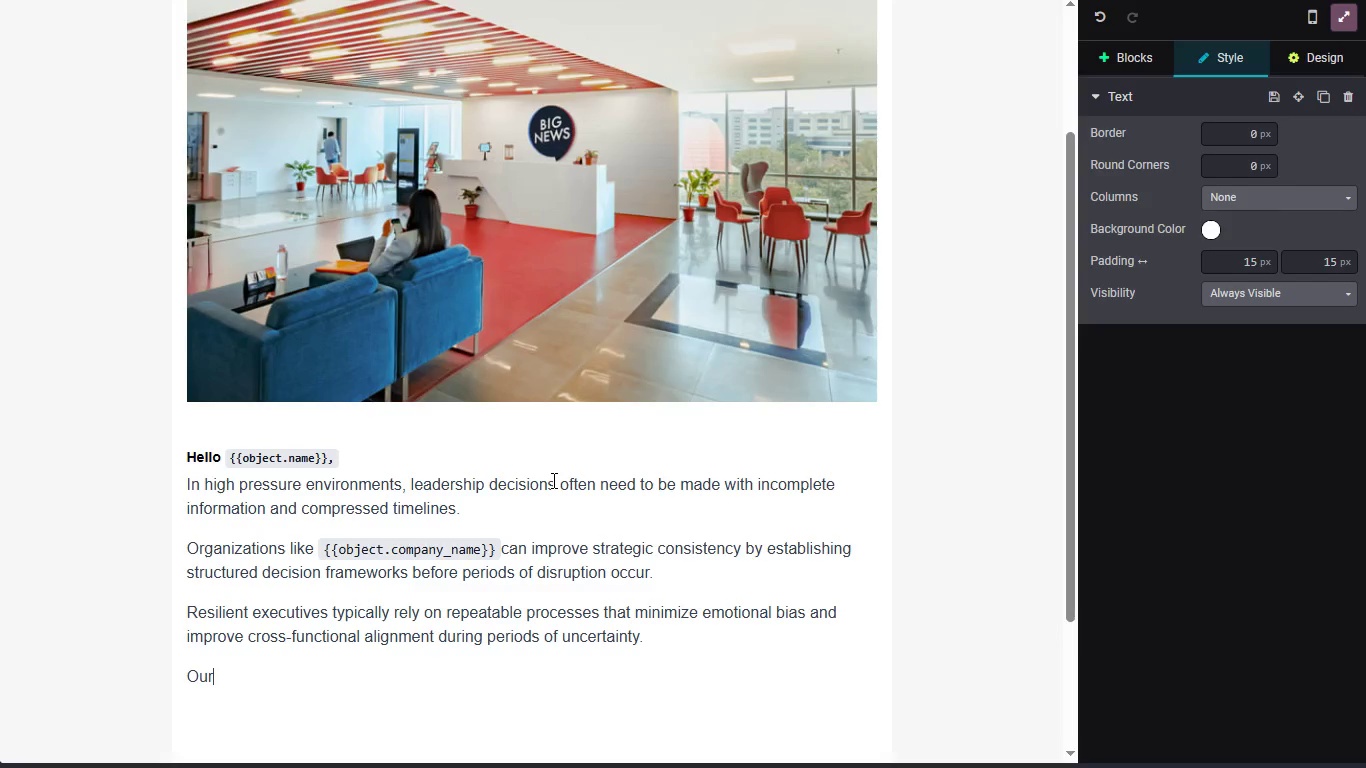 
type(l)
key(Backspace)
type( latest whir)
key(Backspace)
type(te)
 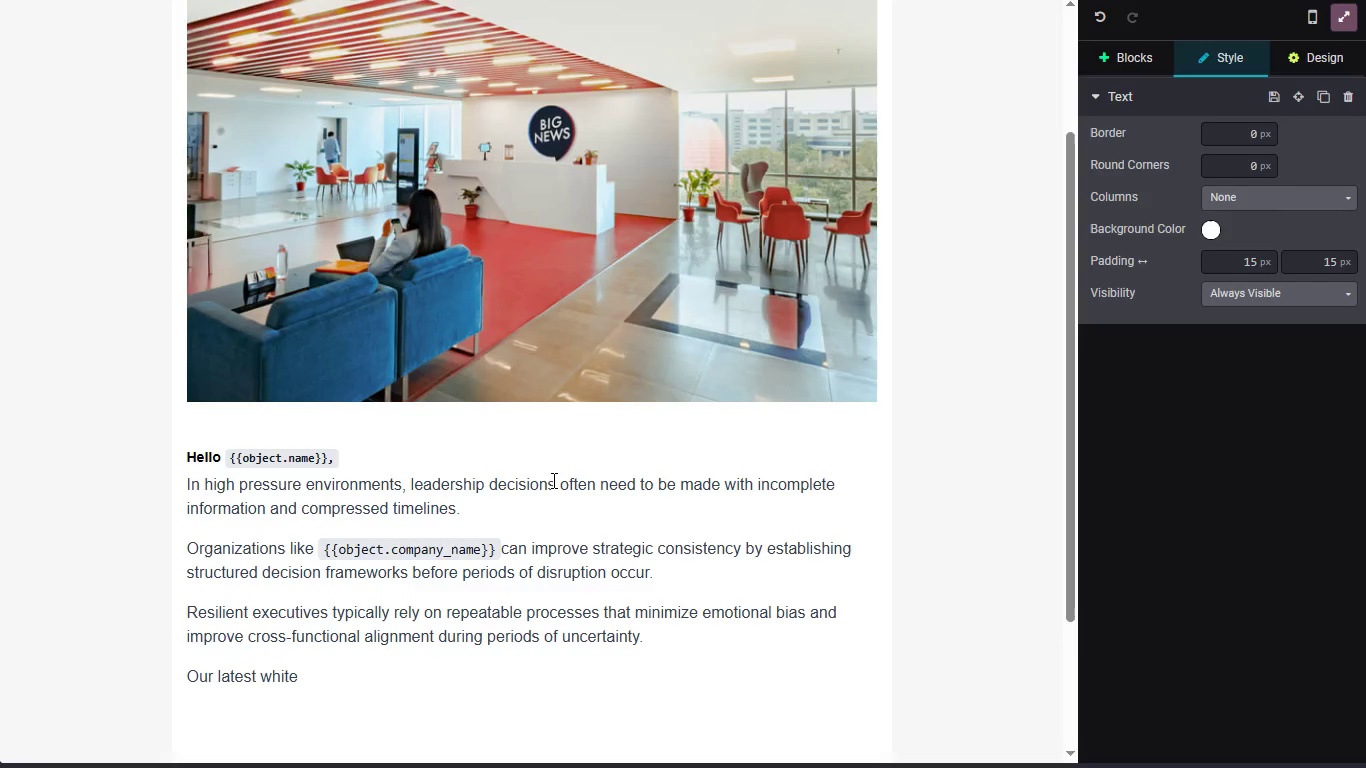 
wait(6.39)
 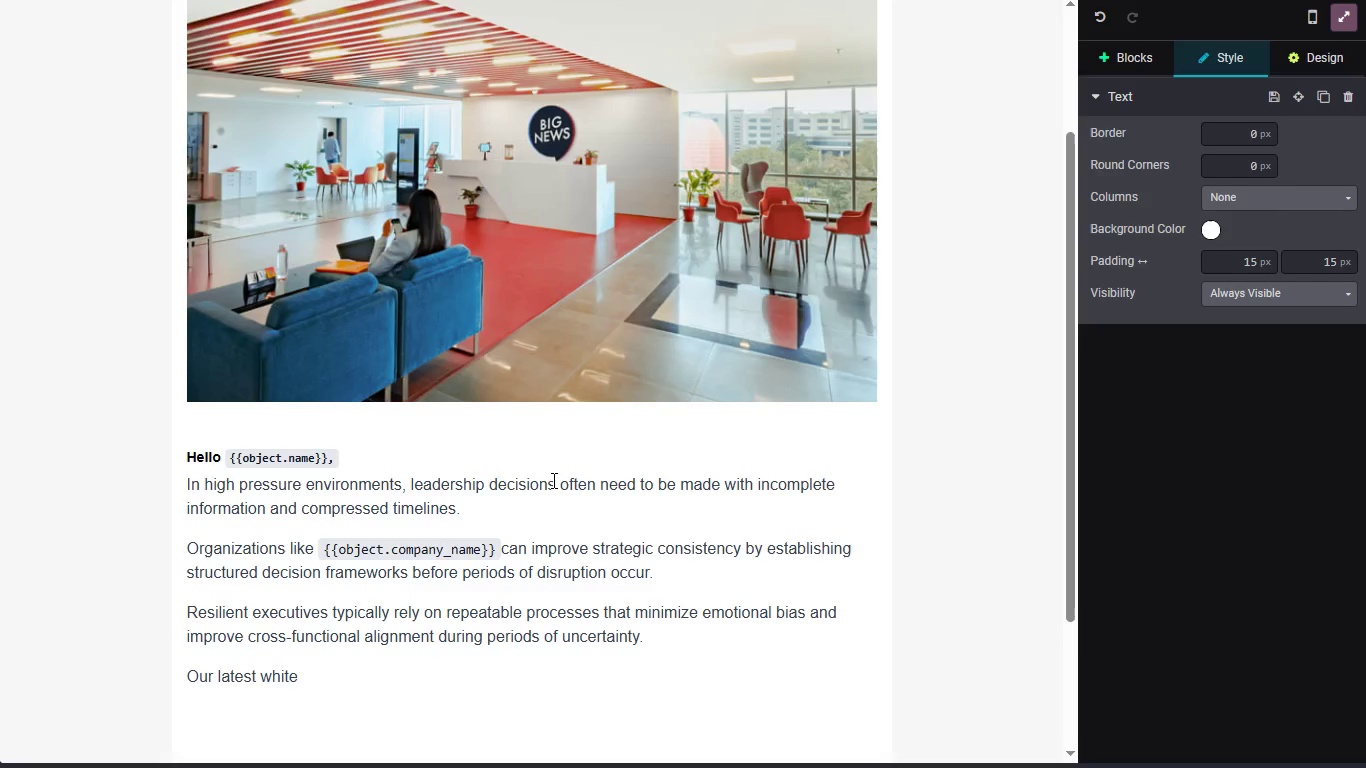 
type(paper explore how exe)
 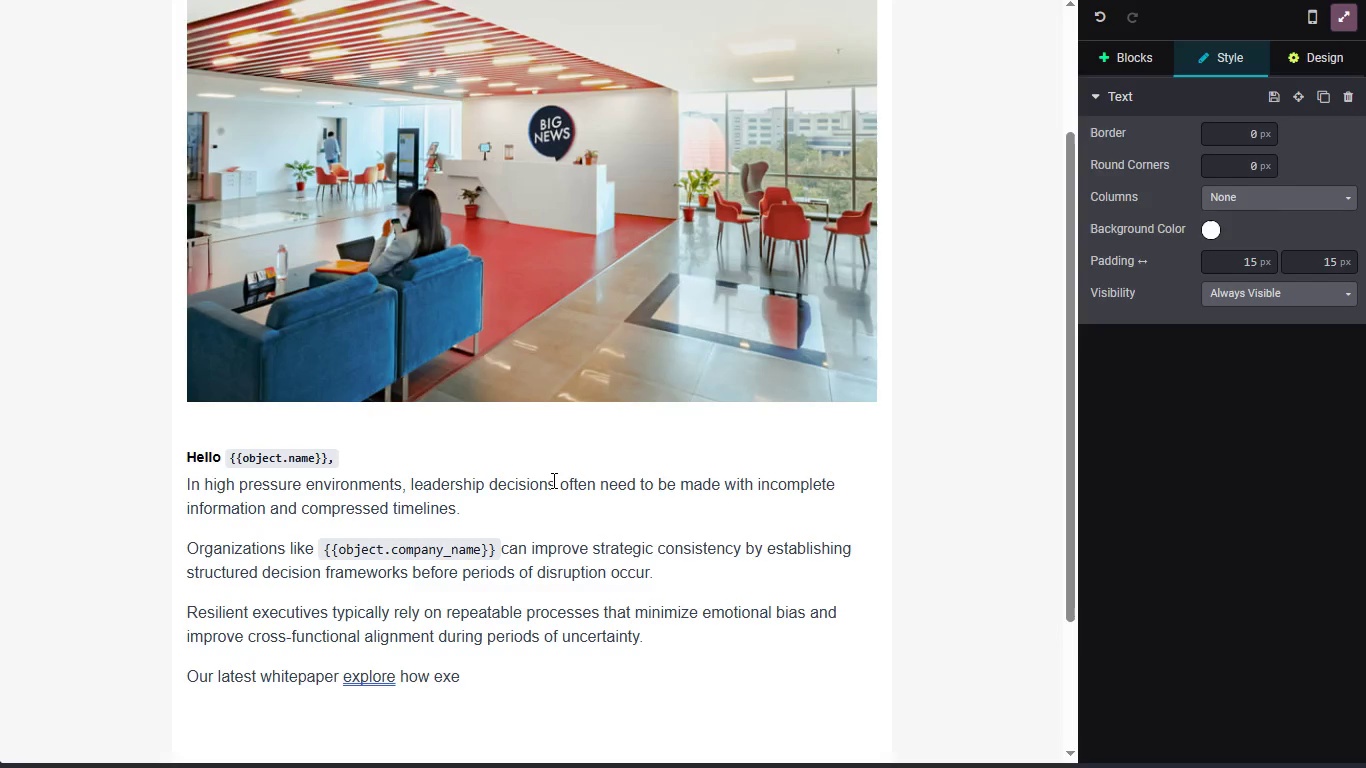 
type(cutives )
 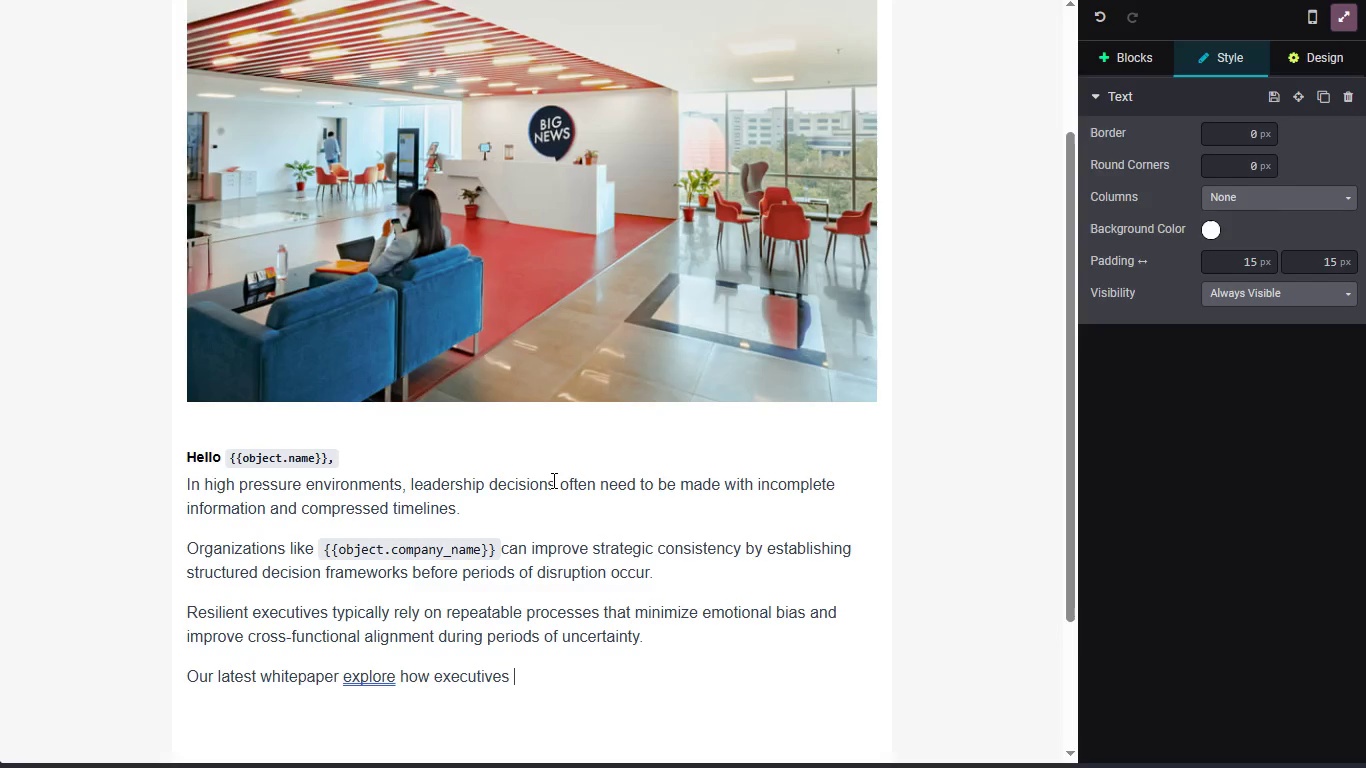 
key(Backspace)
type( re)
key(Backspace)
key(Backspace)
type(teams are imo)
key(Backspace)
type(proving decision quality without )
 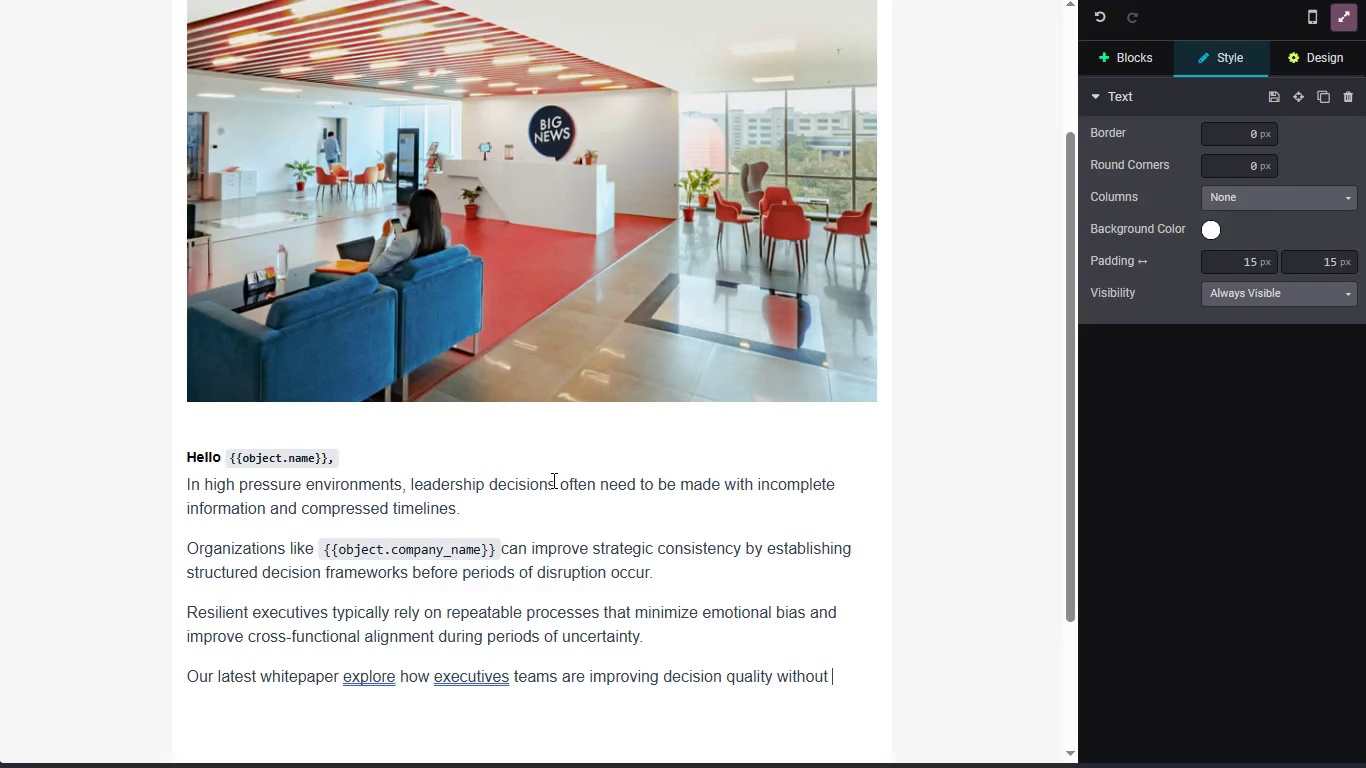 
wait(13.97)
 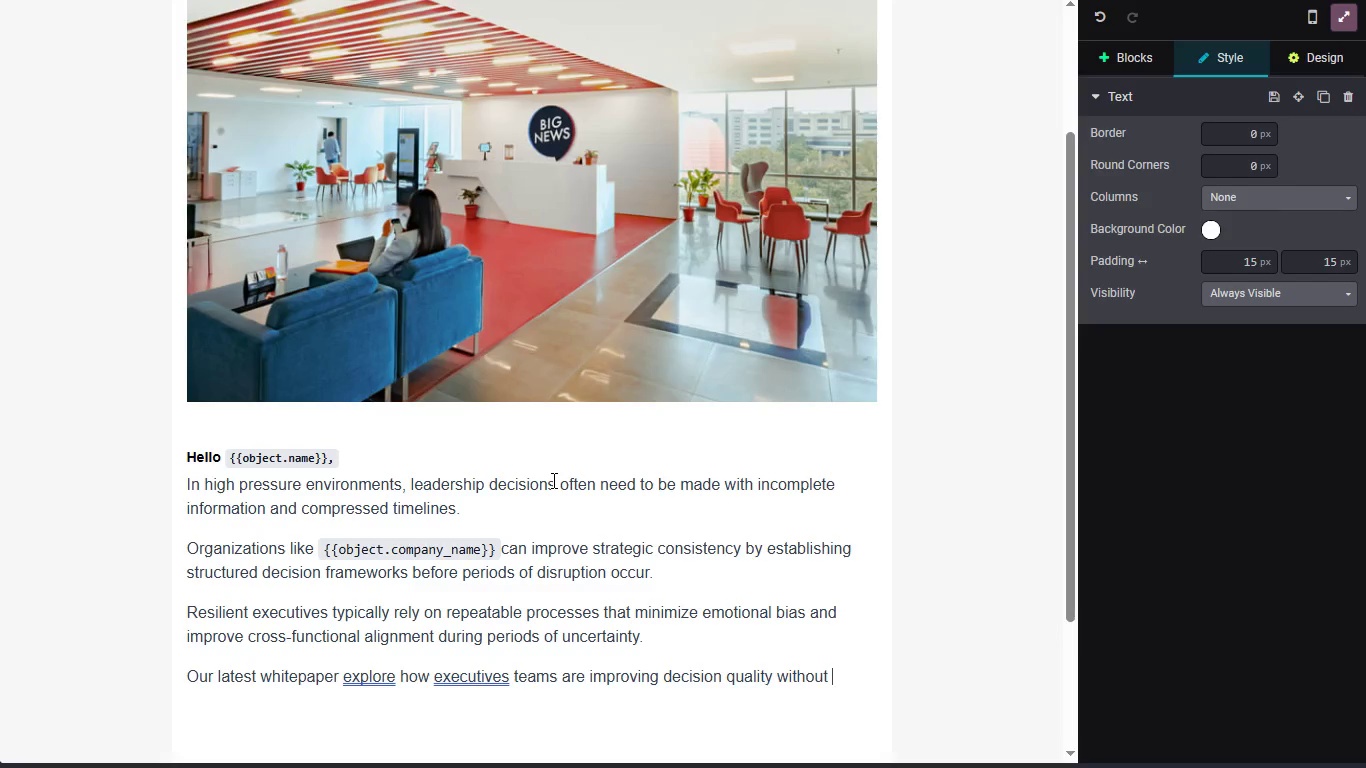 
type(solvinf)
key(Backspace)
type(g operational momentum.)
 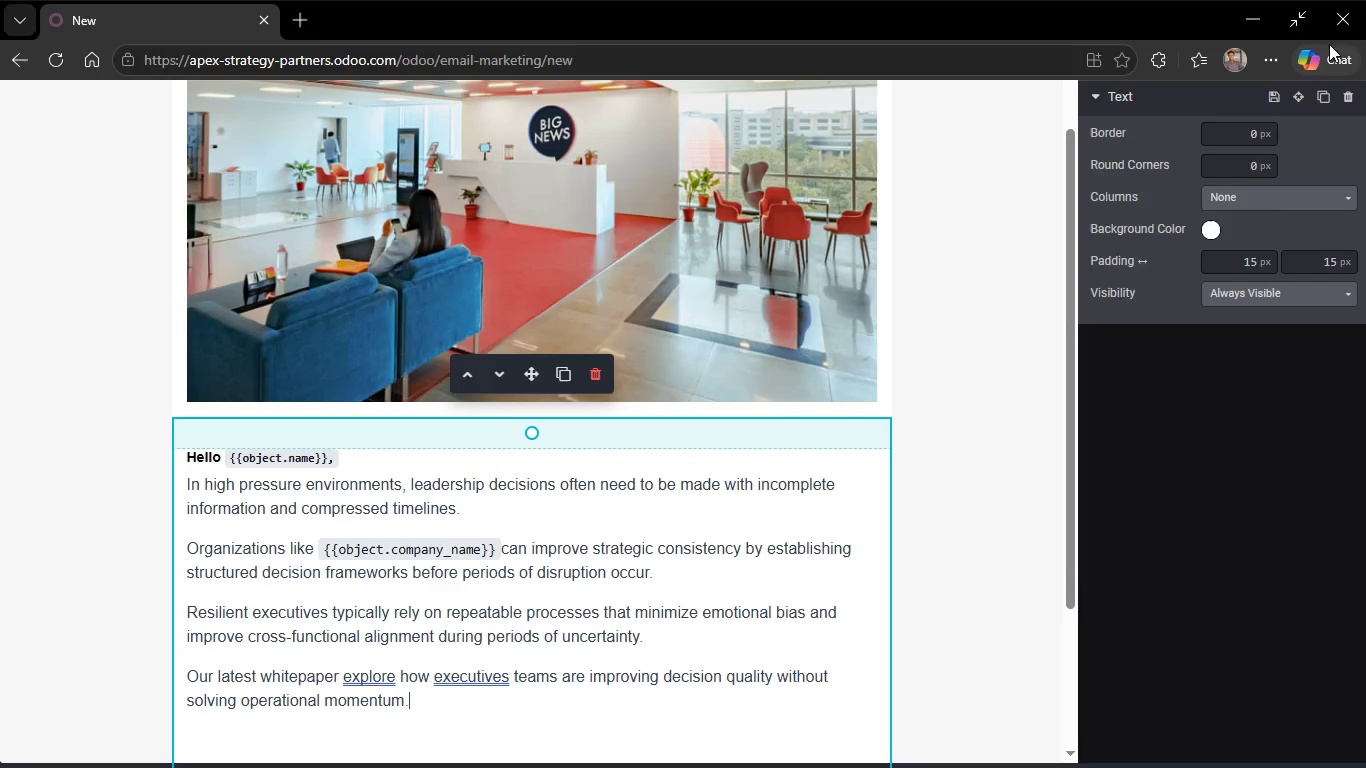 
left_click([1285, 20])
 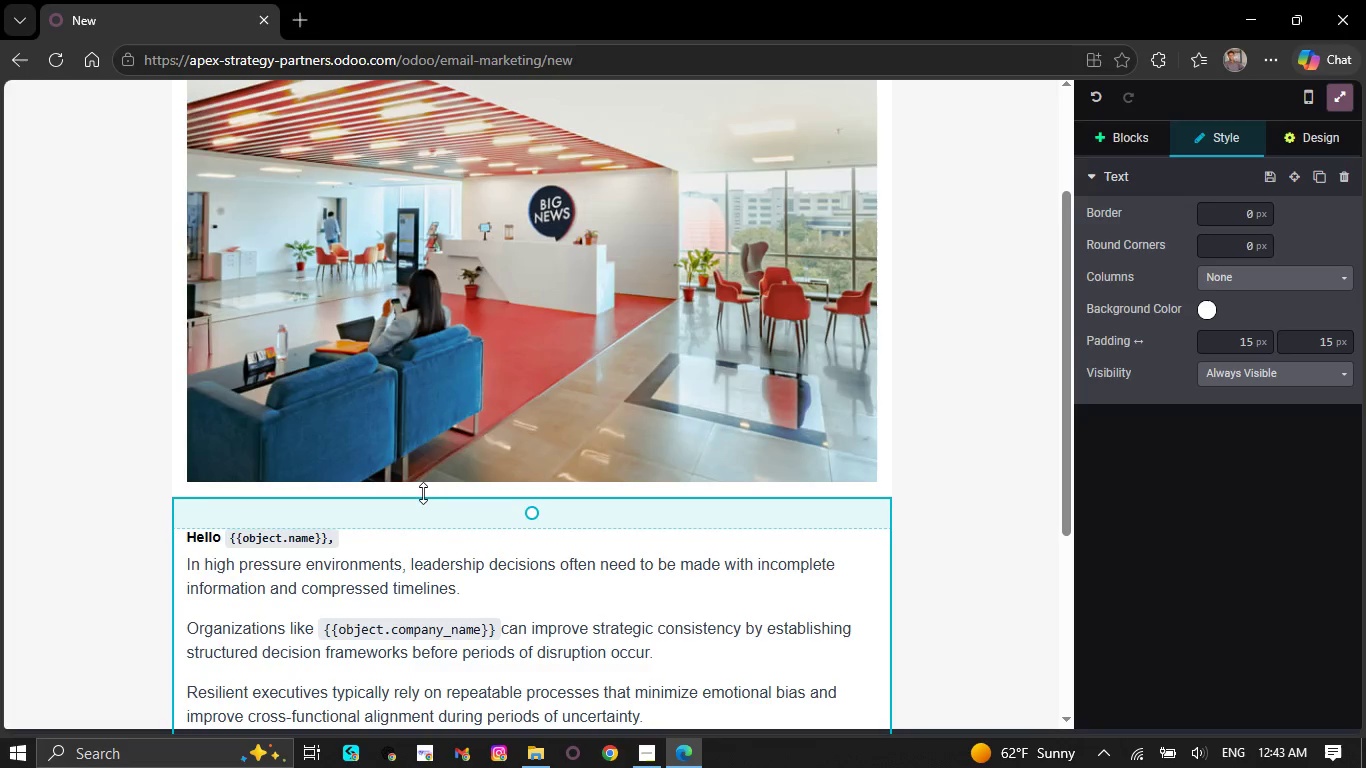 
scroll: coordinate [944, 623], scroll_direction: down, amount: 6.0
 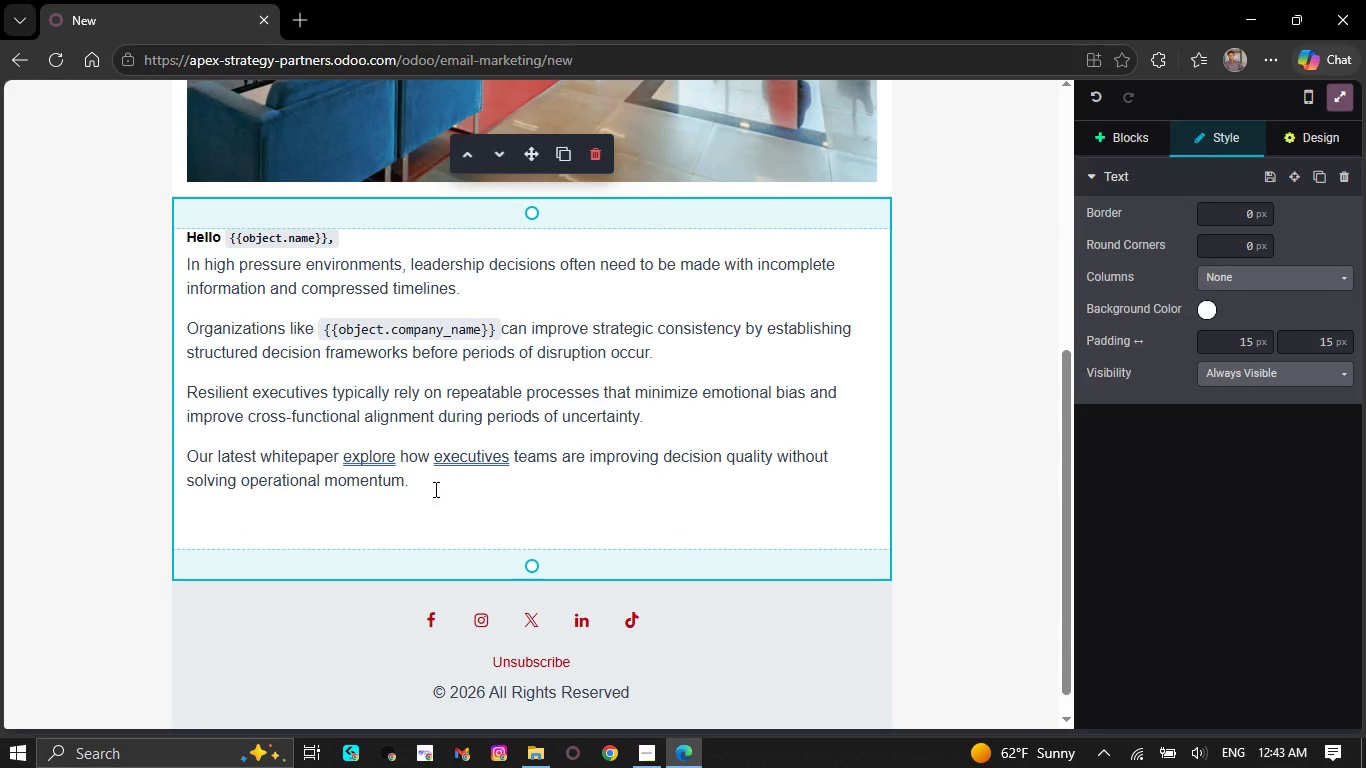 
right_click([468, 454])
 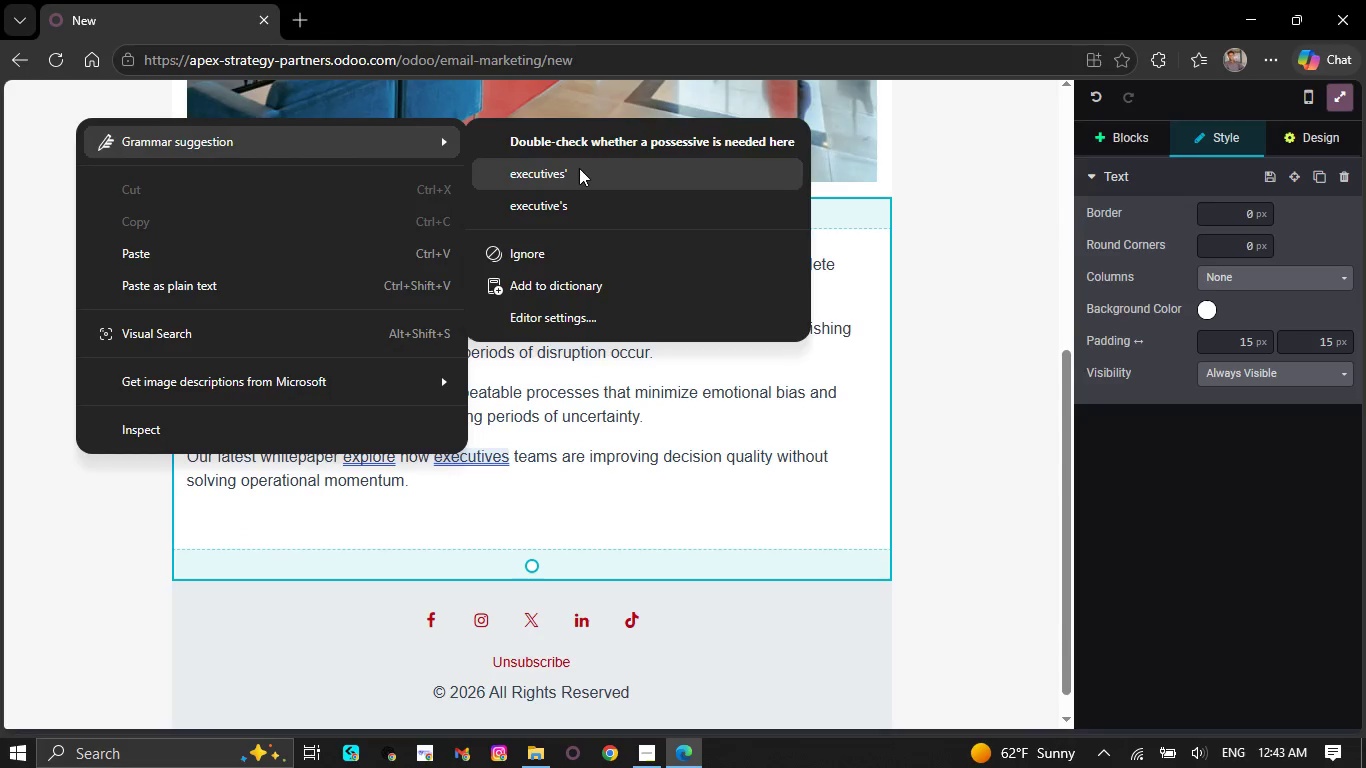 
left_click([579, 197])
 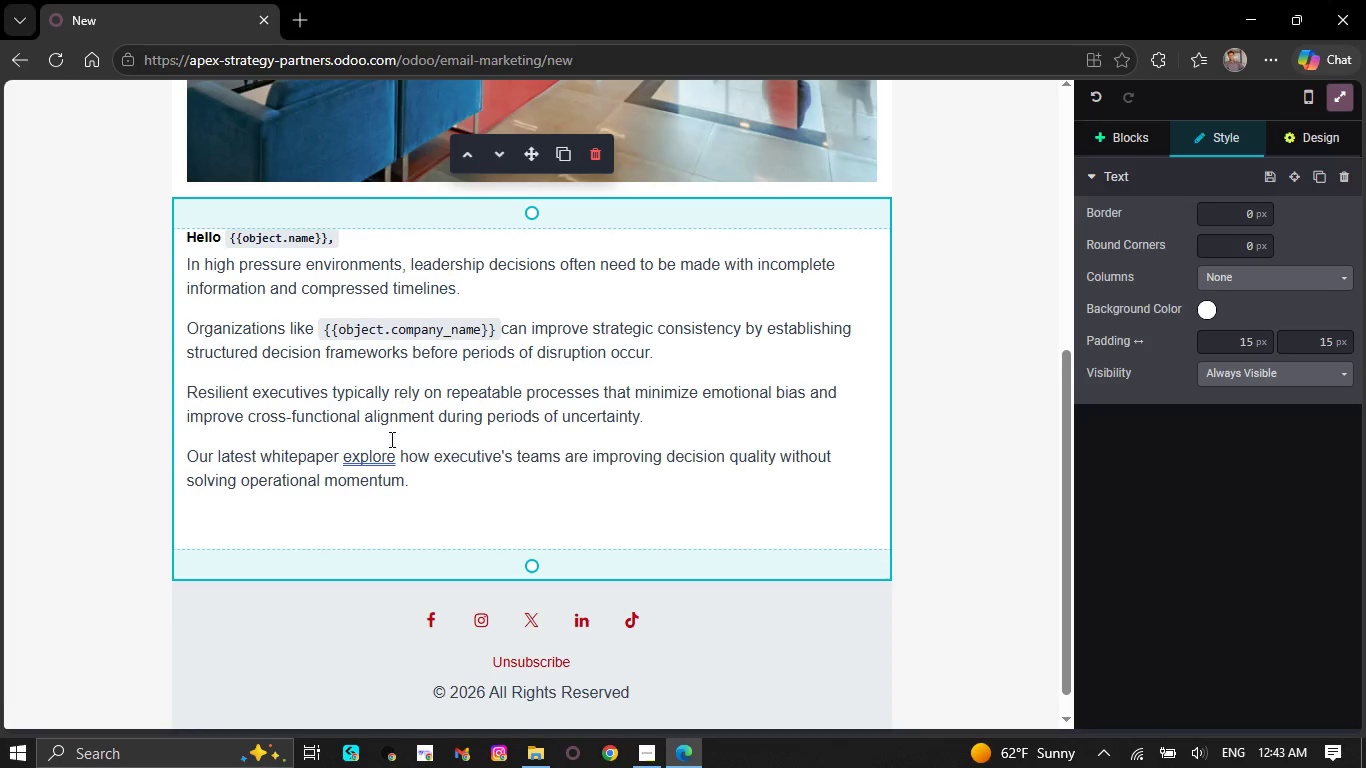 
right_click([362, 471])
 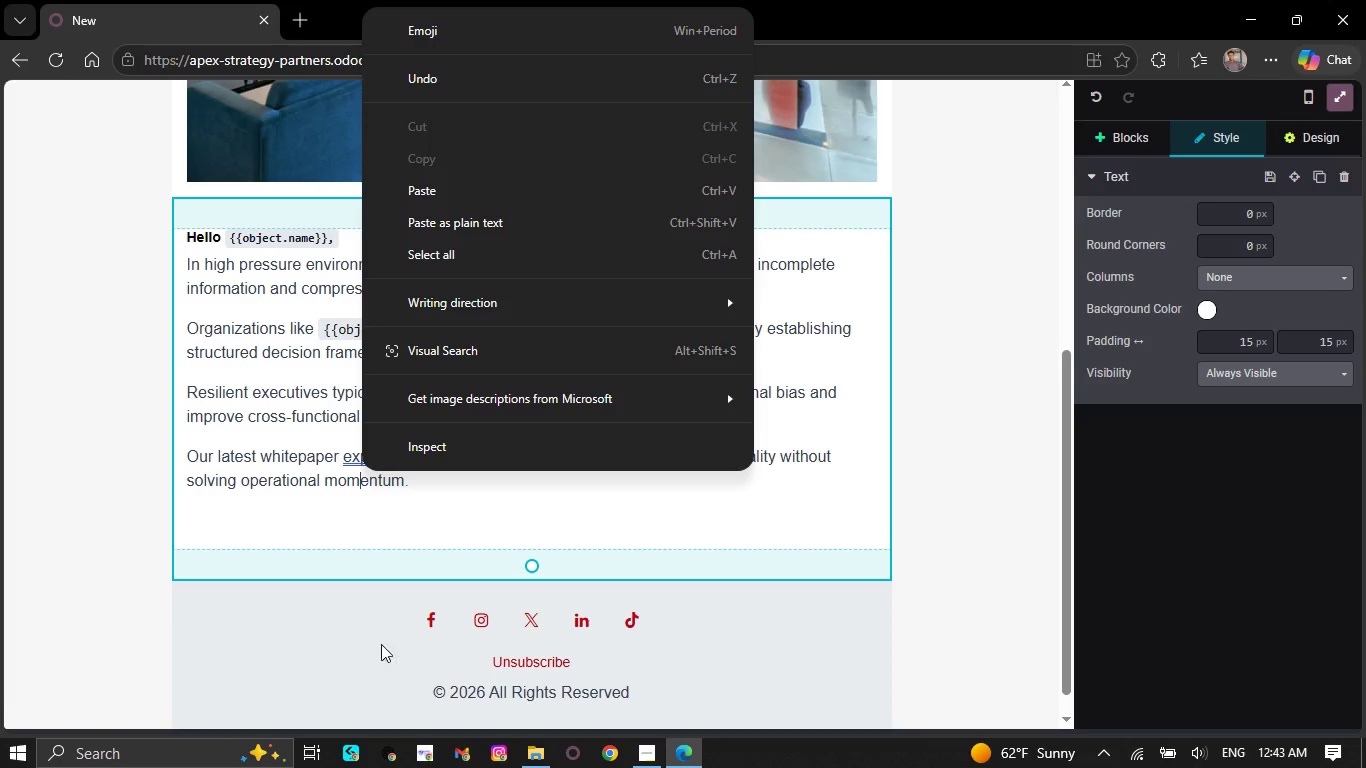 
left_click([415, 497])
 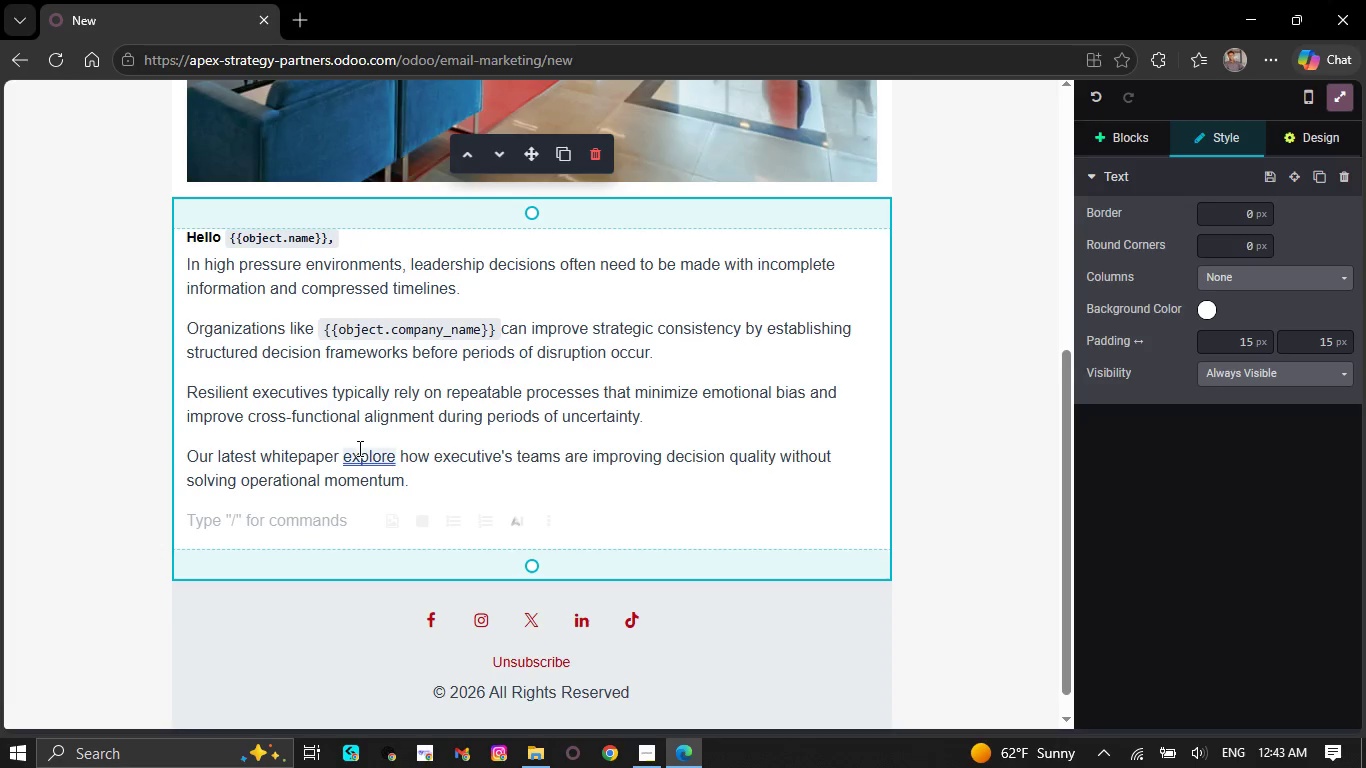 
right_click([362, 456])
 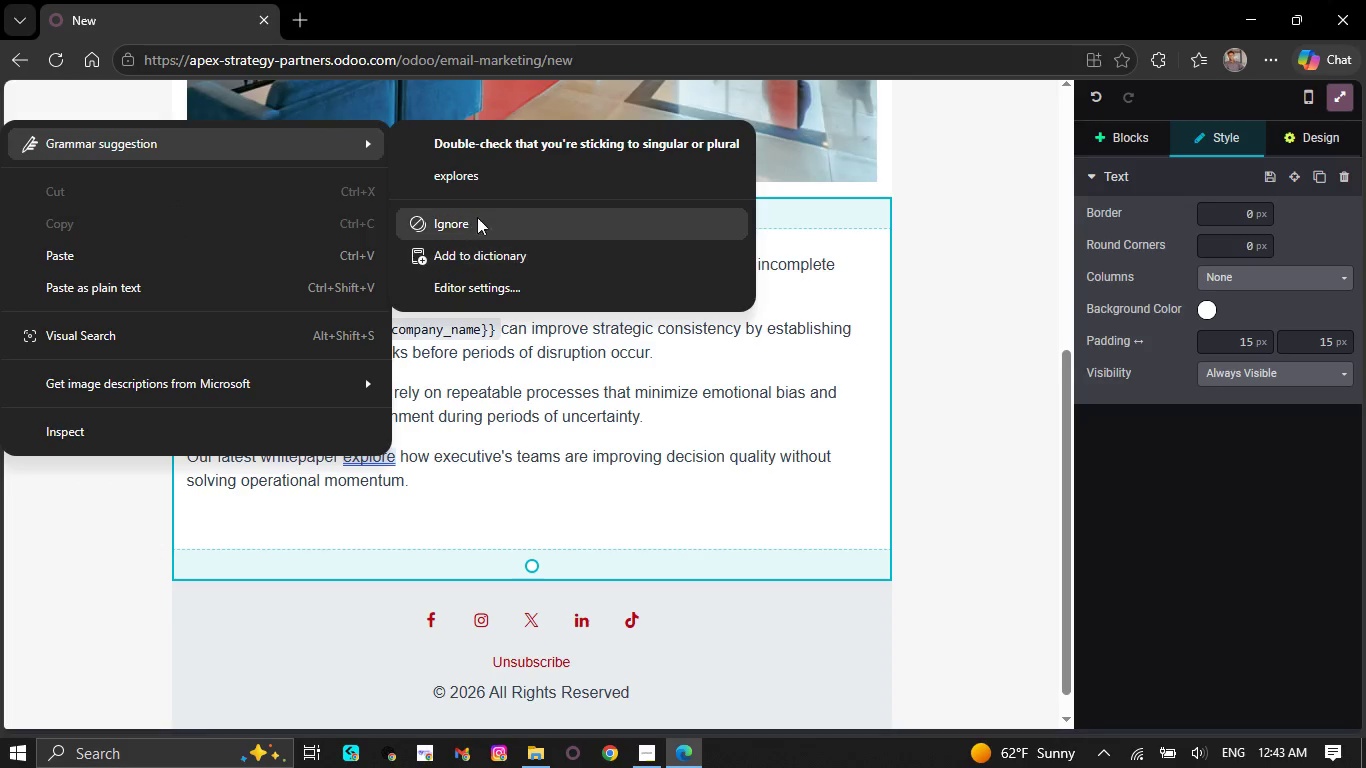 
left_click([491, 171])
 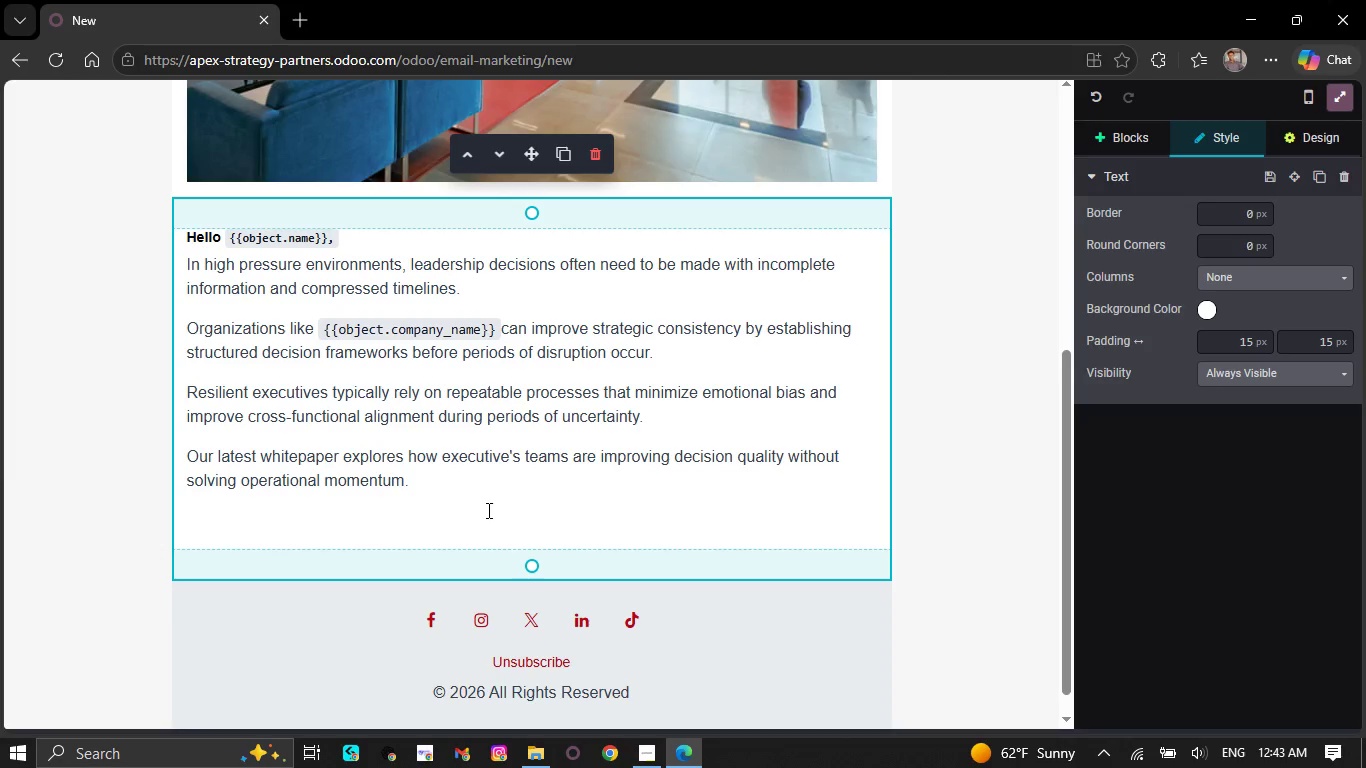 
left_click([480, 486])
 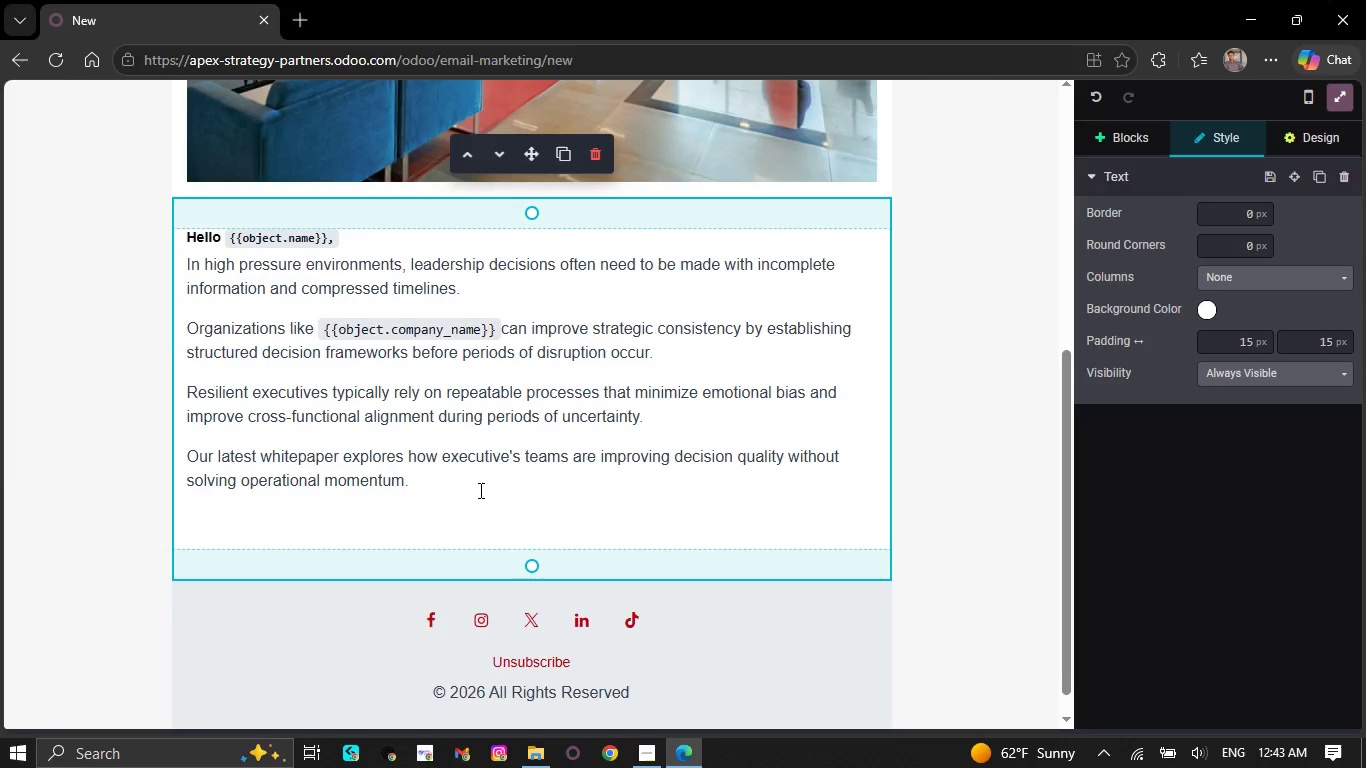 
scroll: coordinate [479, 490], scroll_direction: up, amount: 1.0
 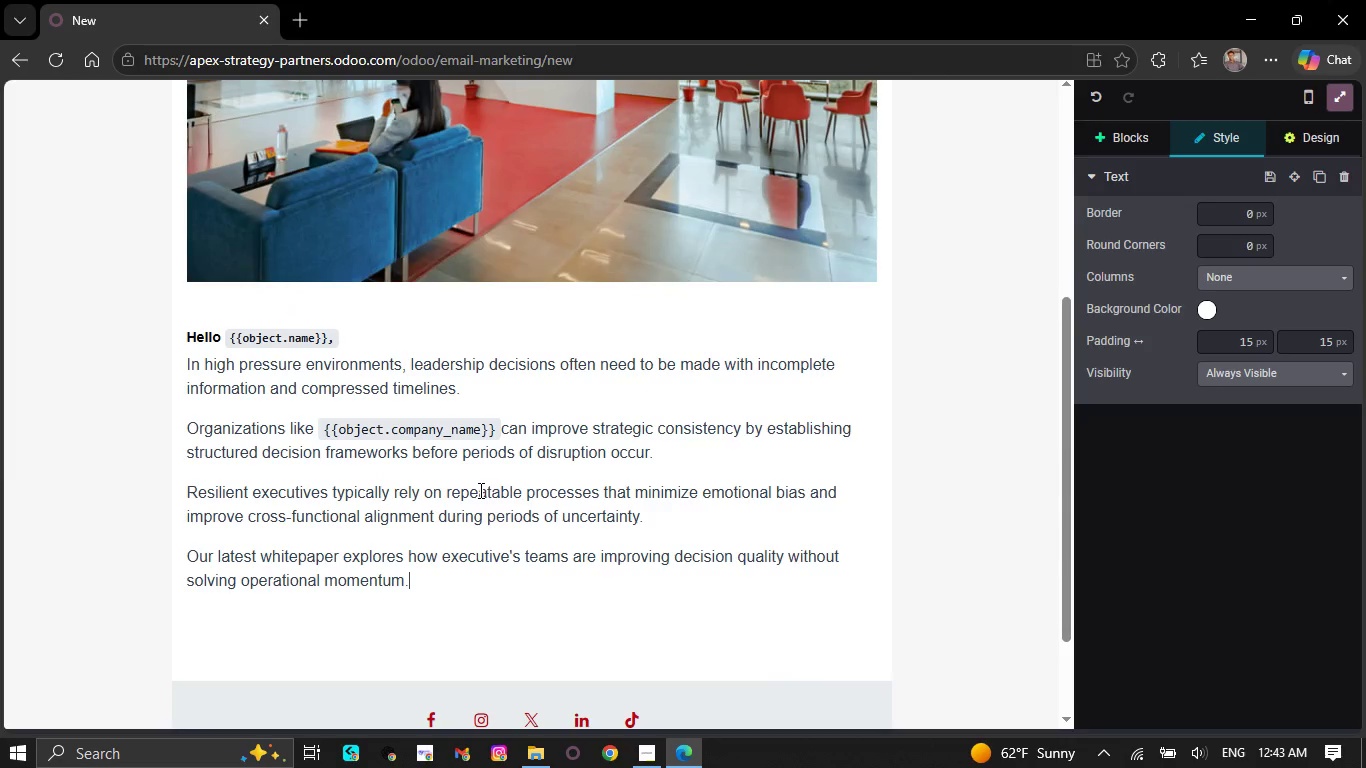 
scroll: coordinate [478, 492], scroll_direction: down, amount: 2.0
 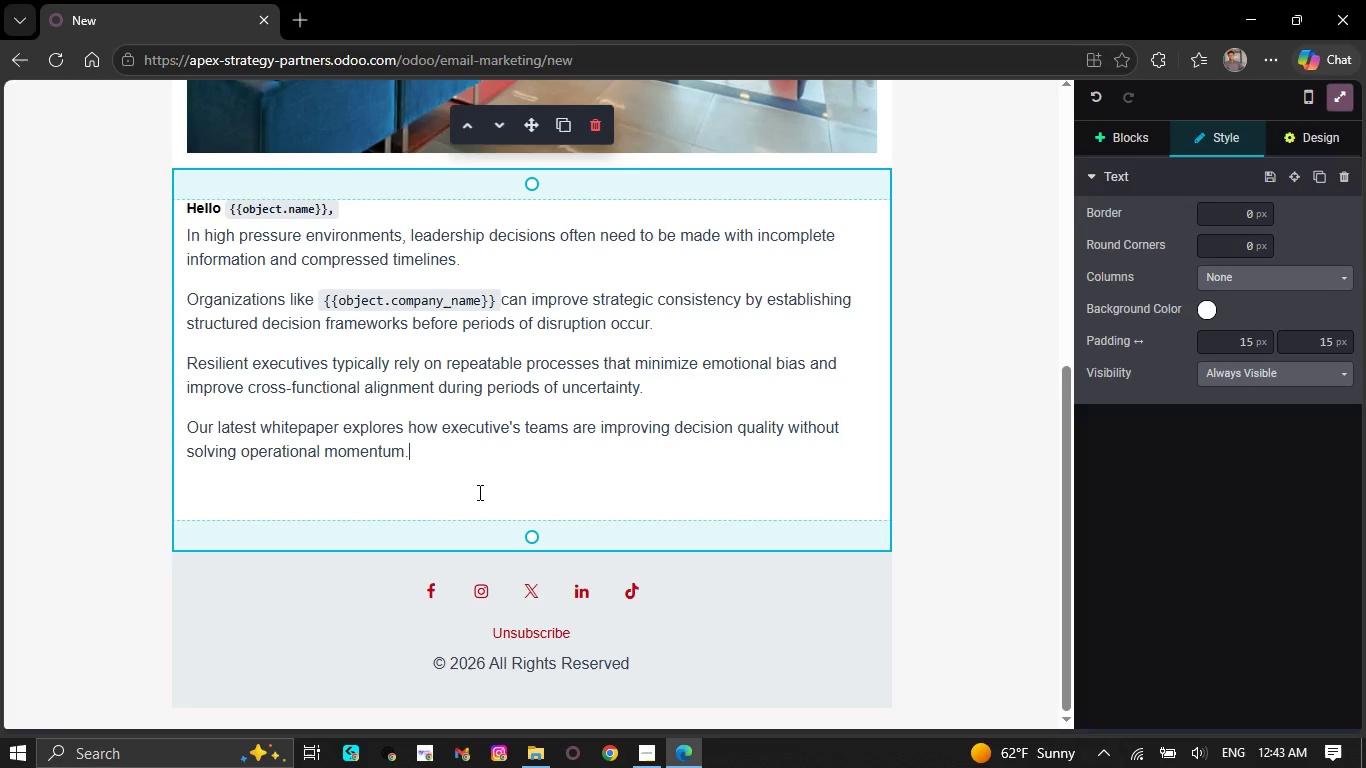 
key(NumpadEnter)
type(Best regards,)
key(NumpadEnter)
 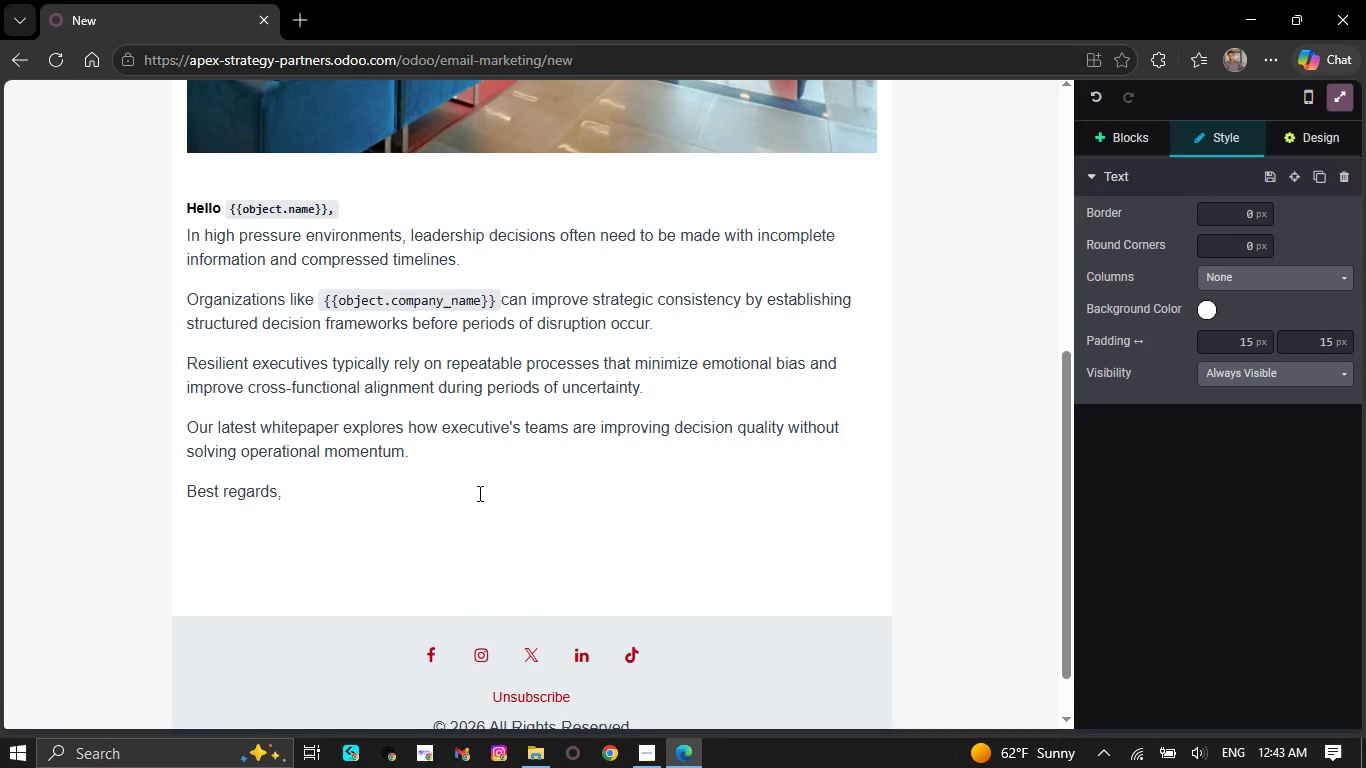 
key(Control+V)
 